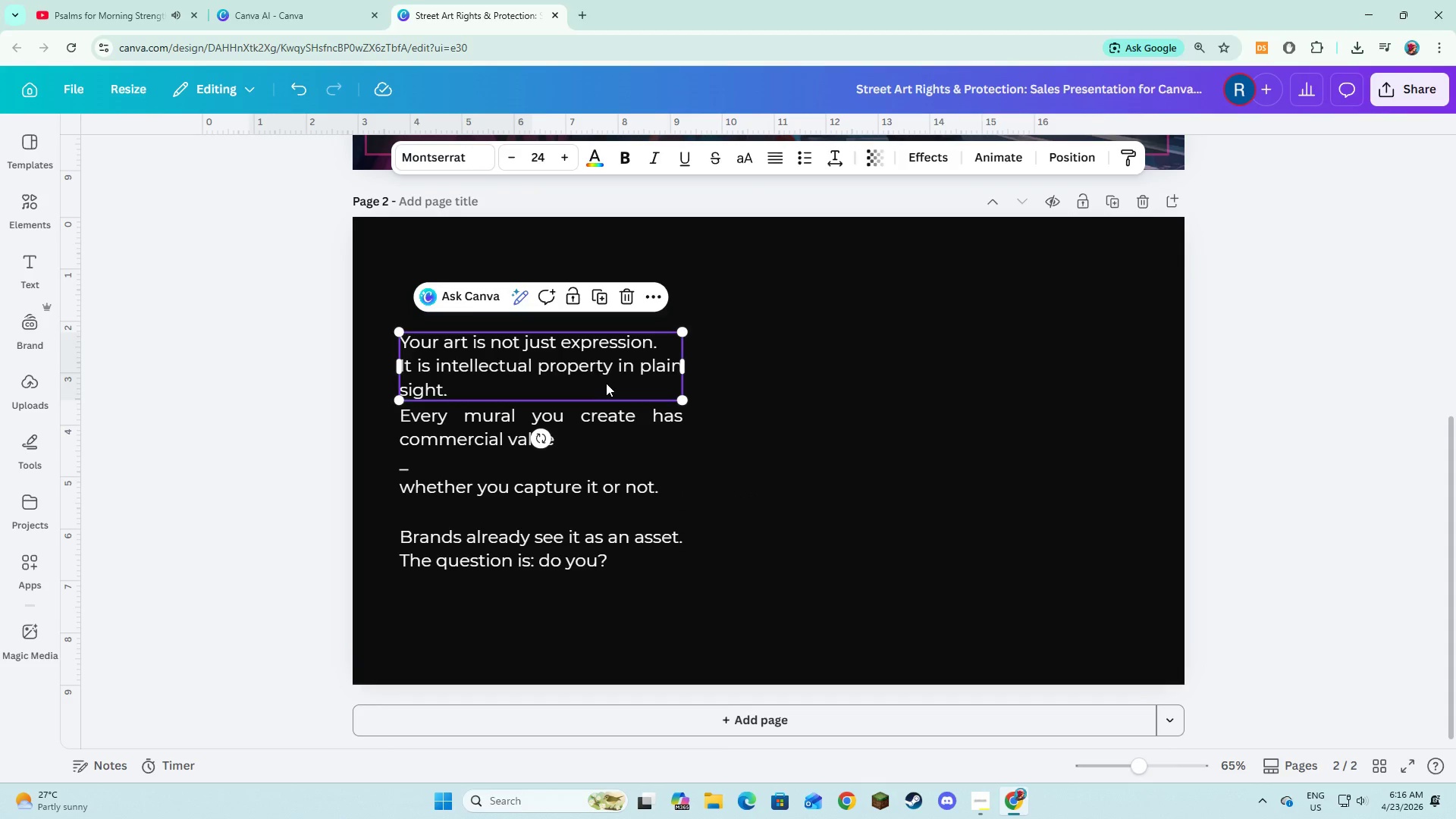 
left_click_drag(start_coordinate=[606, 383], to_coordinate=[607, 361])
 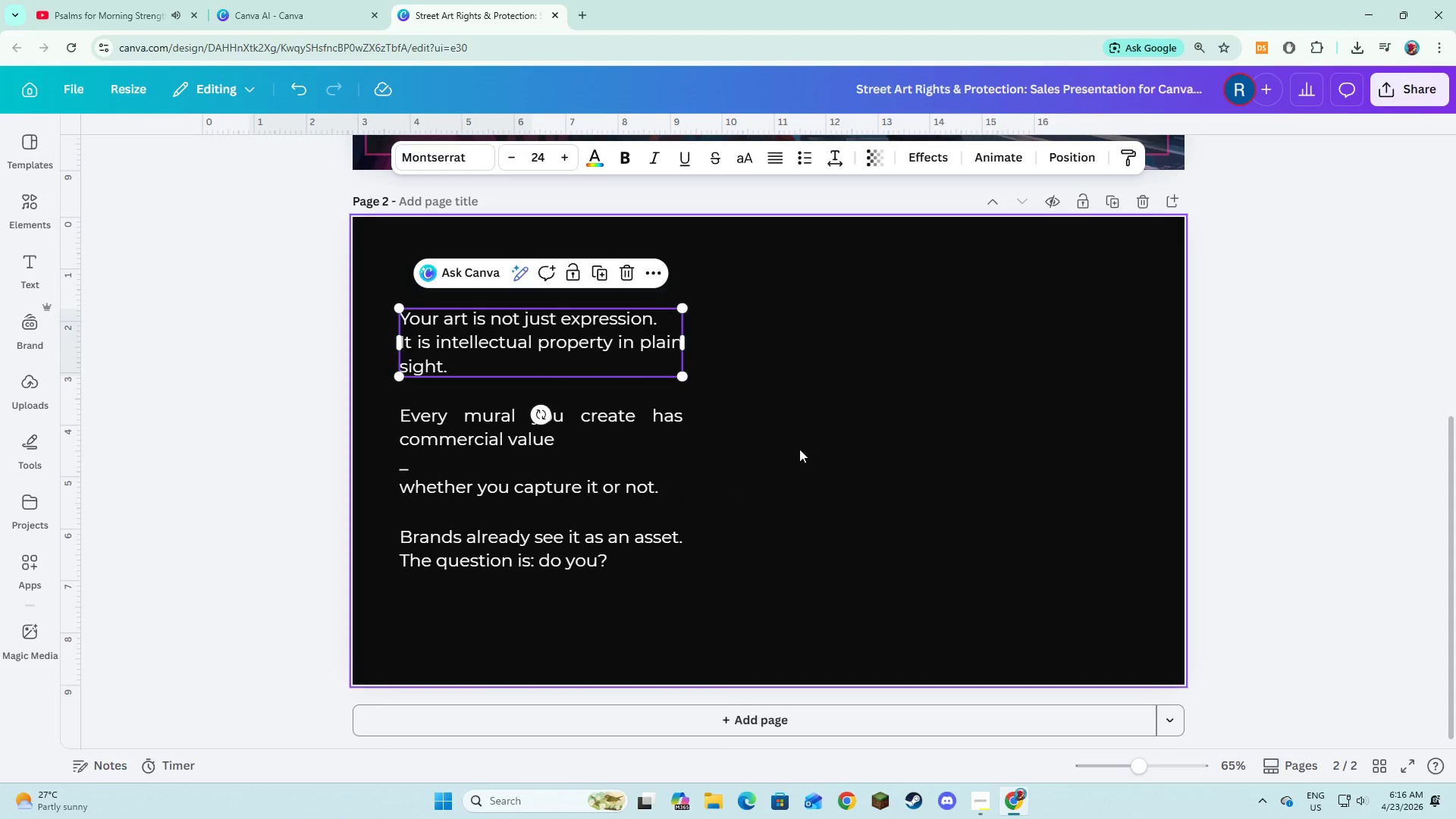 
left_click([801, 449])
 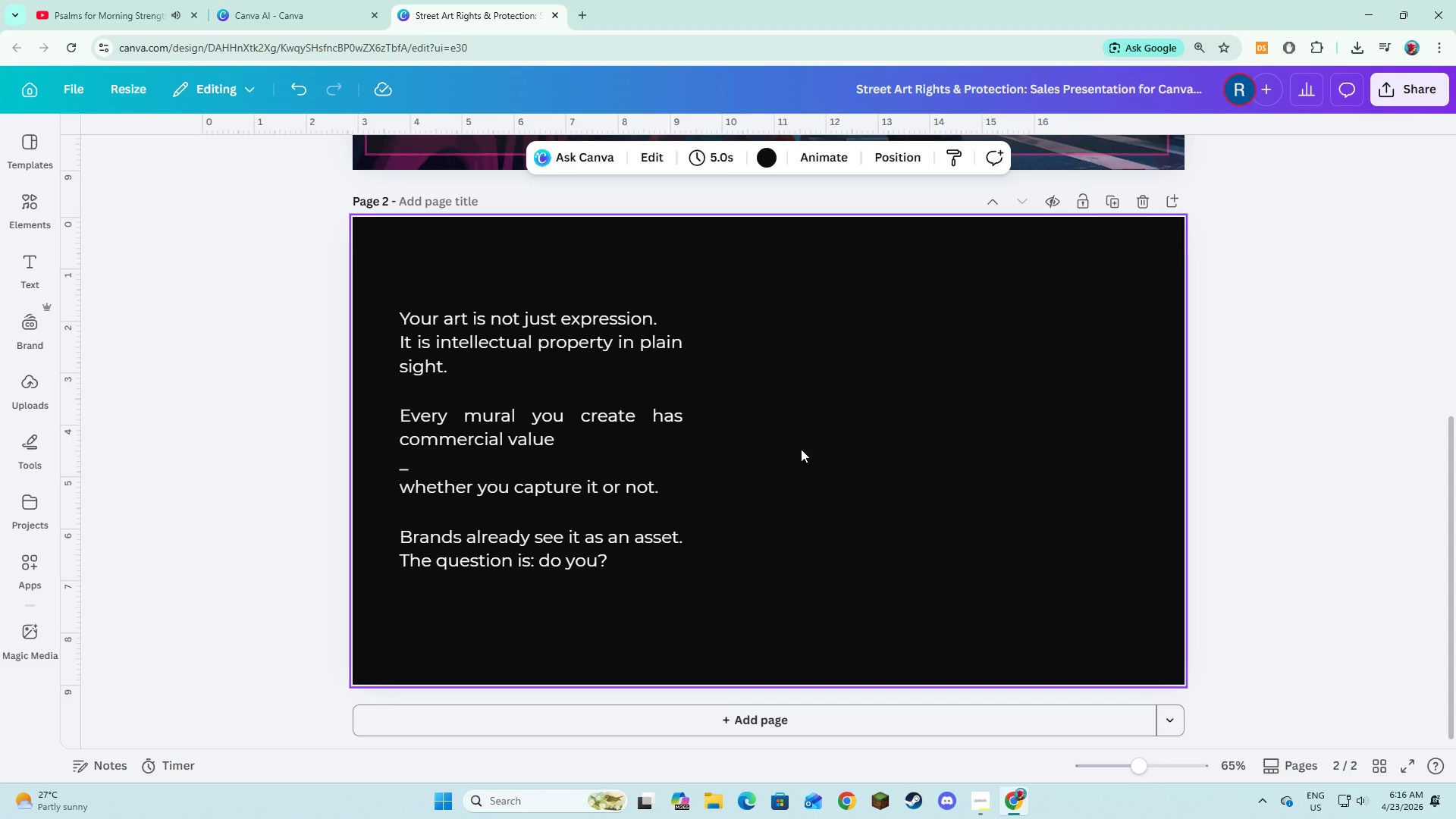 
wait(6.17)
 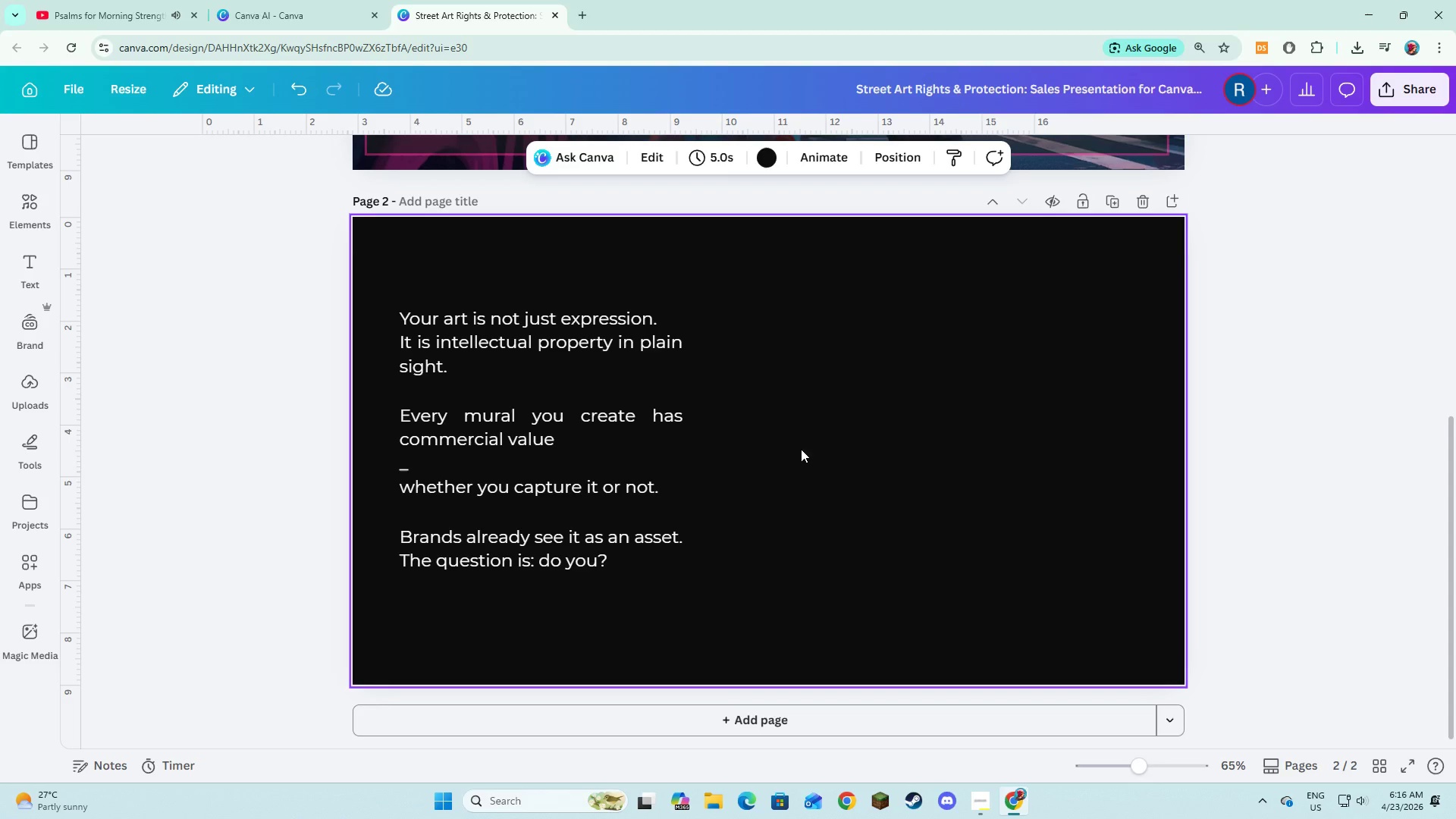 
left_click([28, 223])
 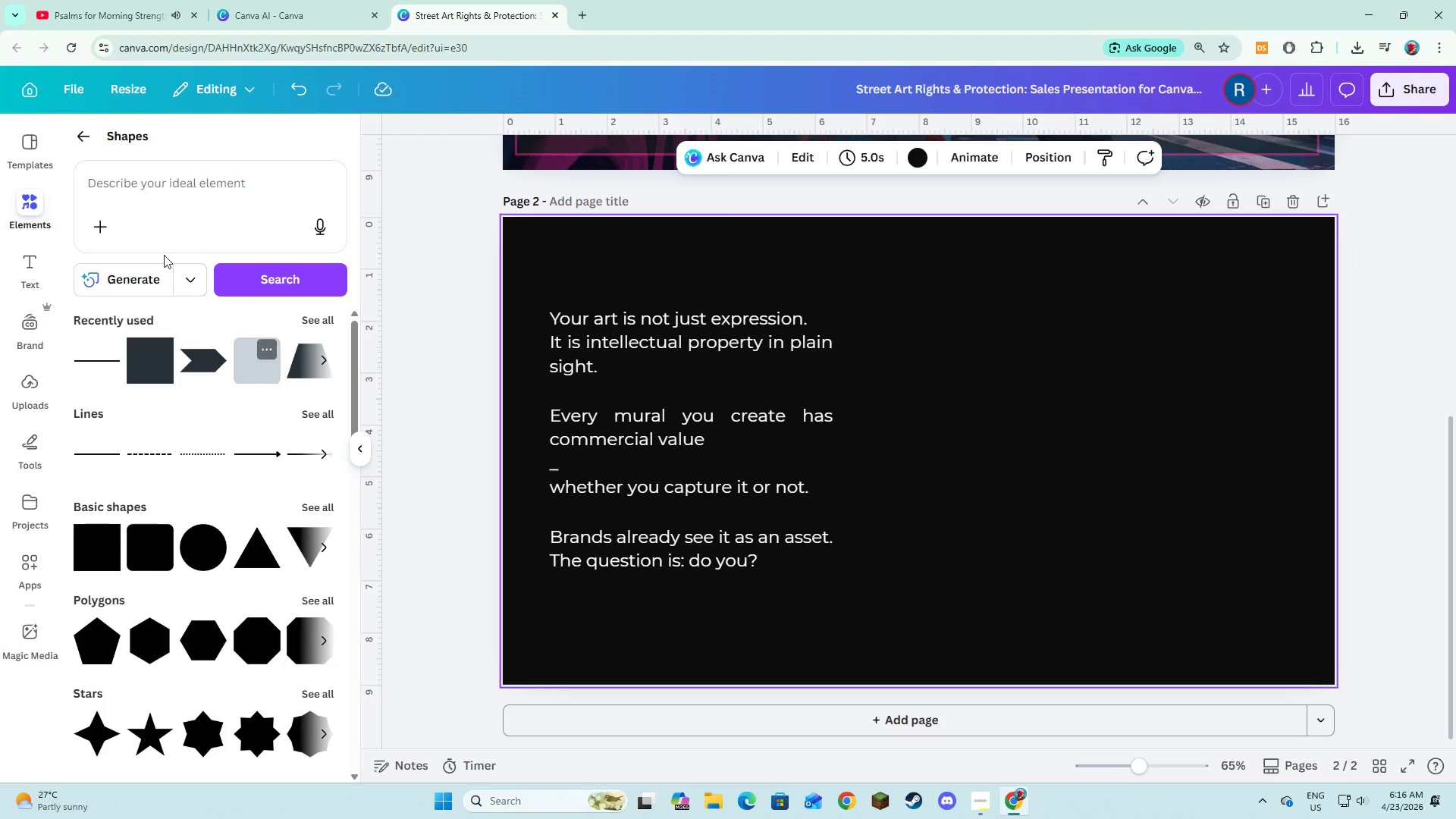 
left_click([96, 155])
 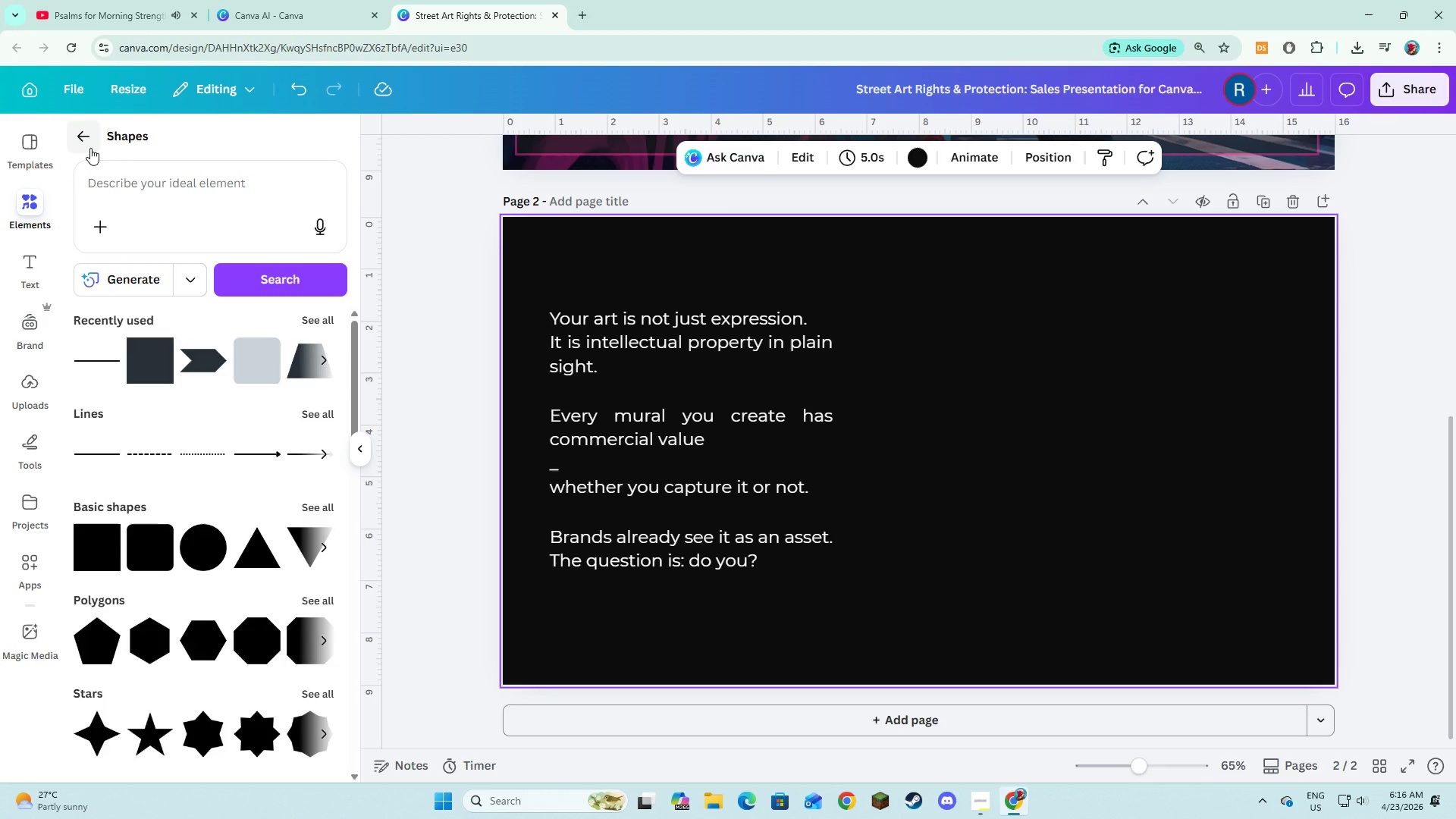 
left_click([90, 148])
 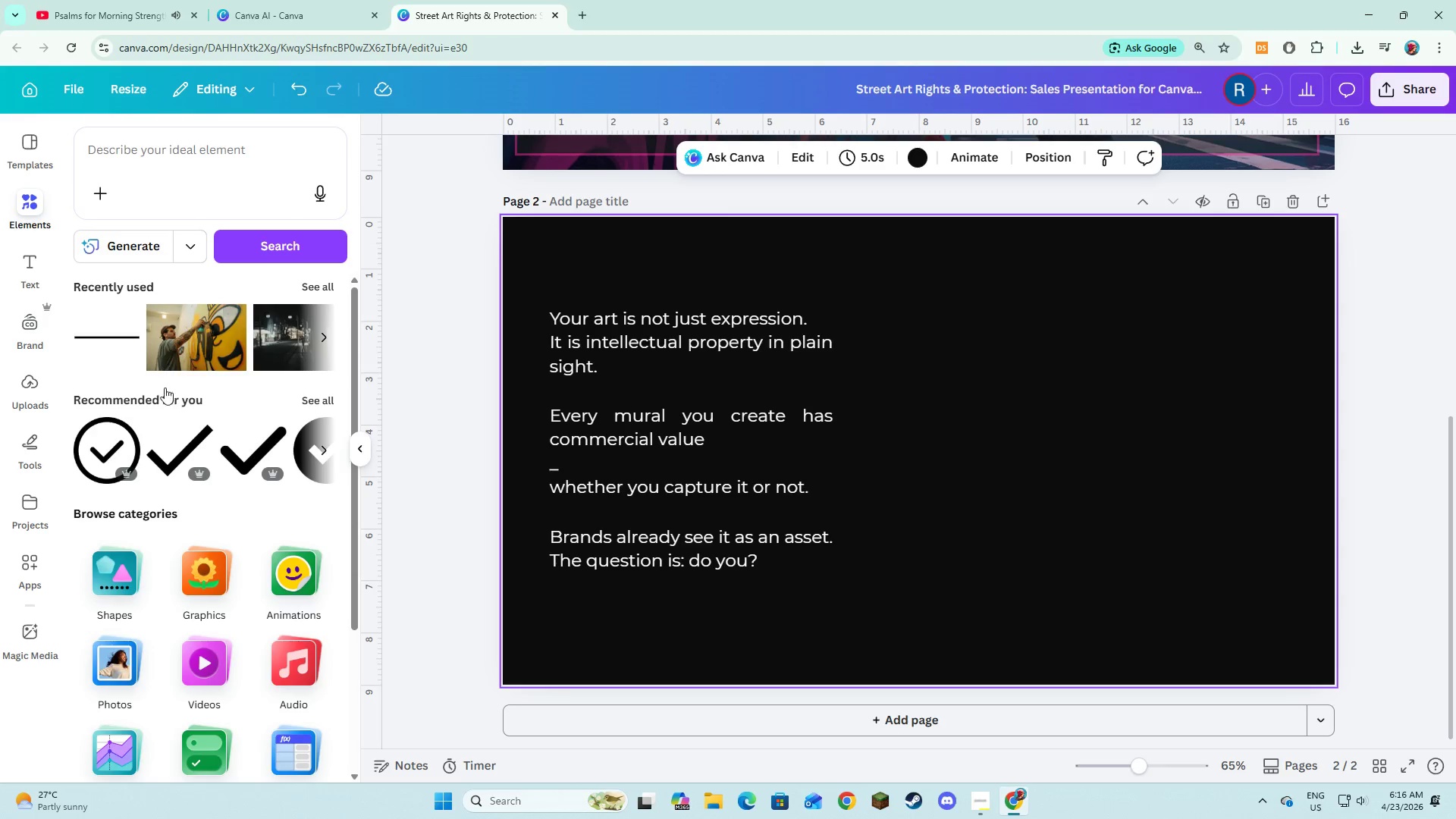 
scroll: coordinate [169, 413], scroll_direction: down, amount: 2.0
 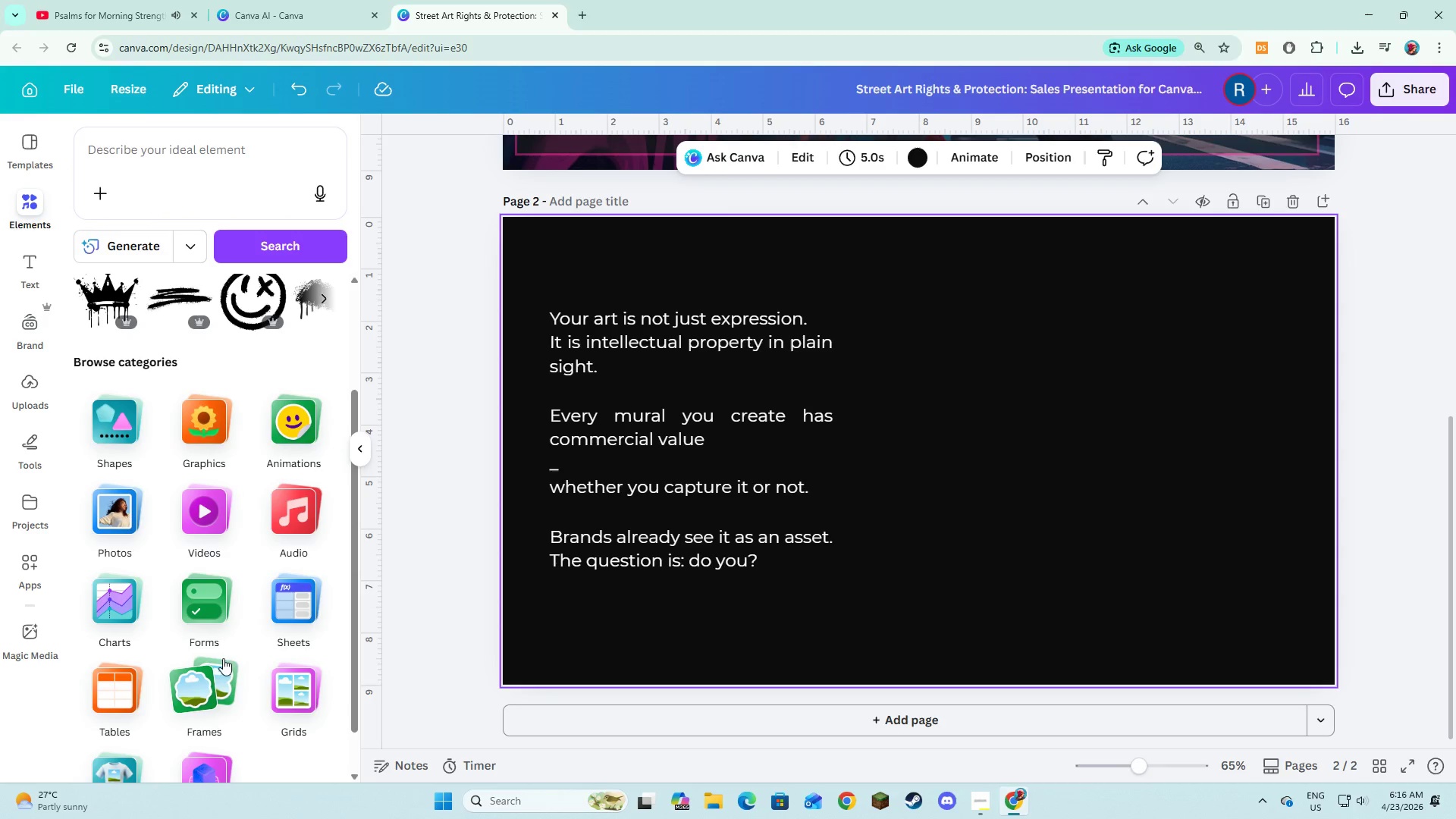 
left_click([219, 671])
 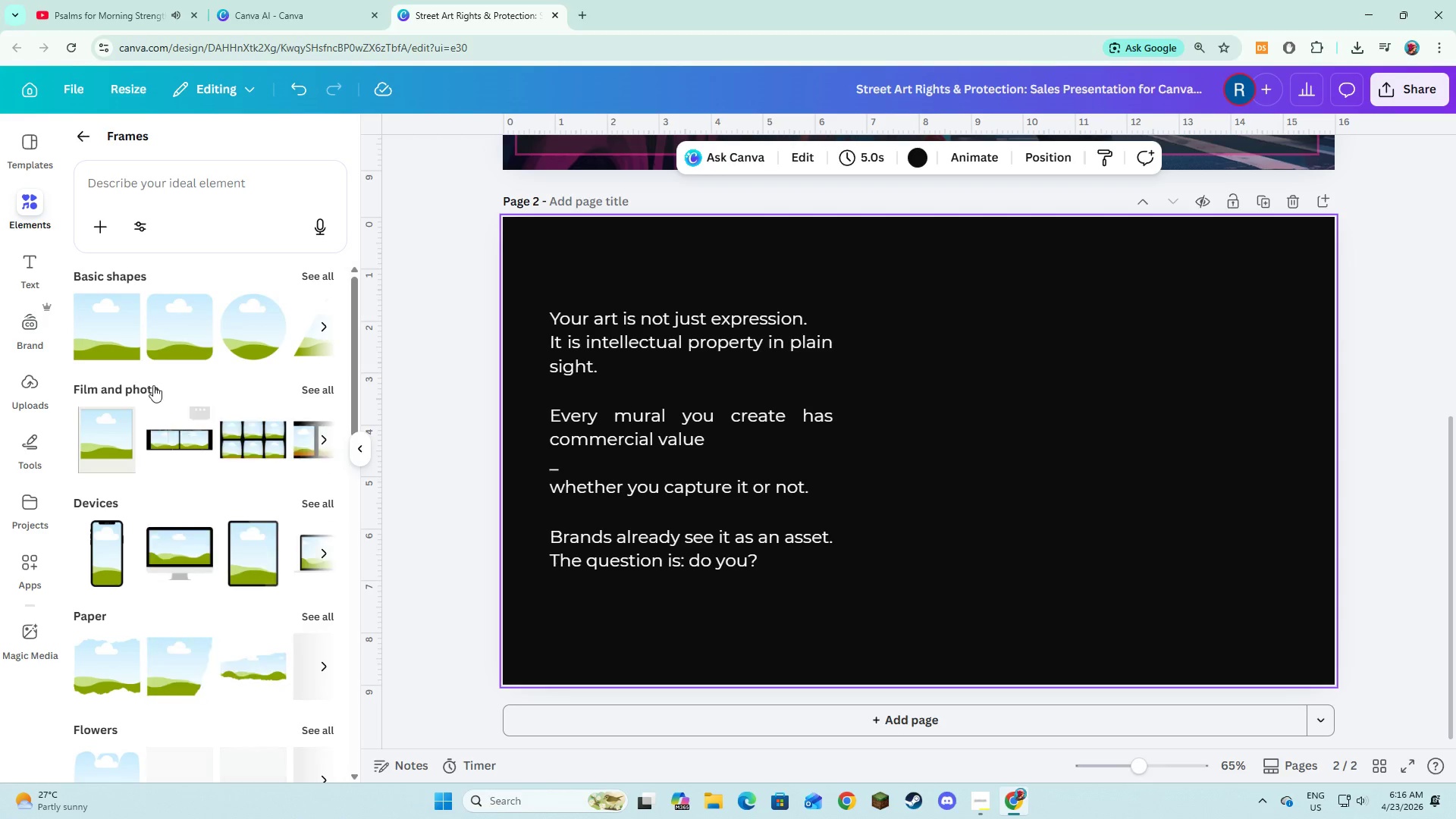 
left_click([103, 334])
 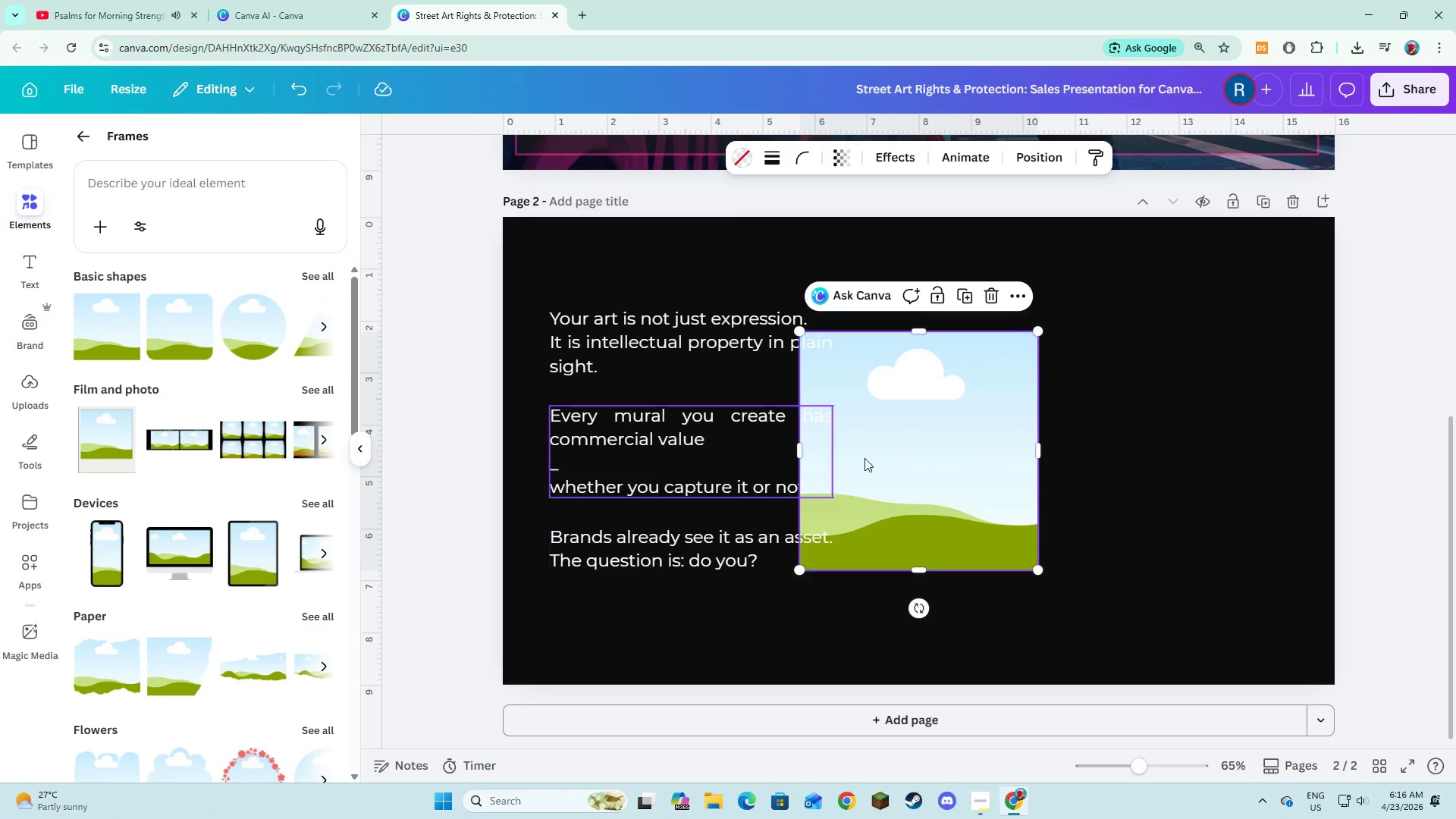 
left_click([868, 457])
 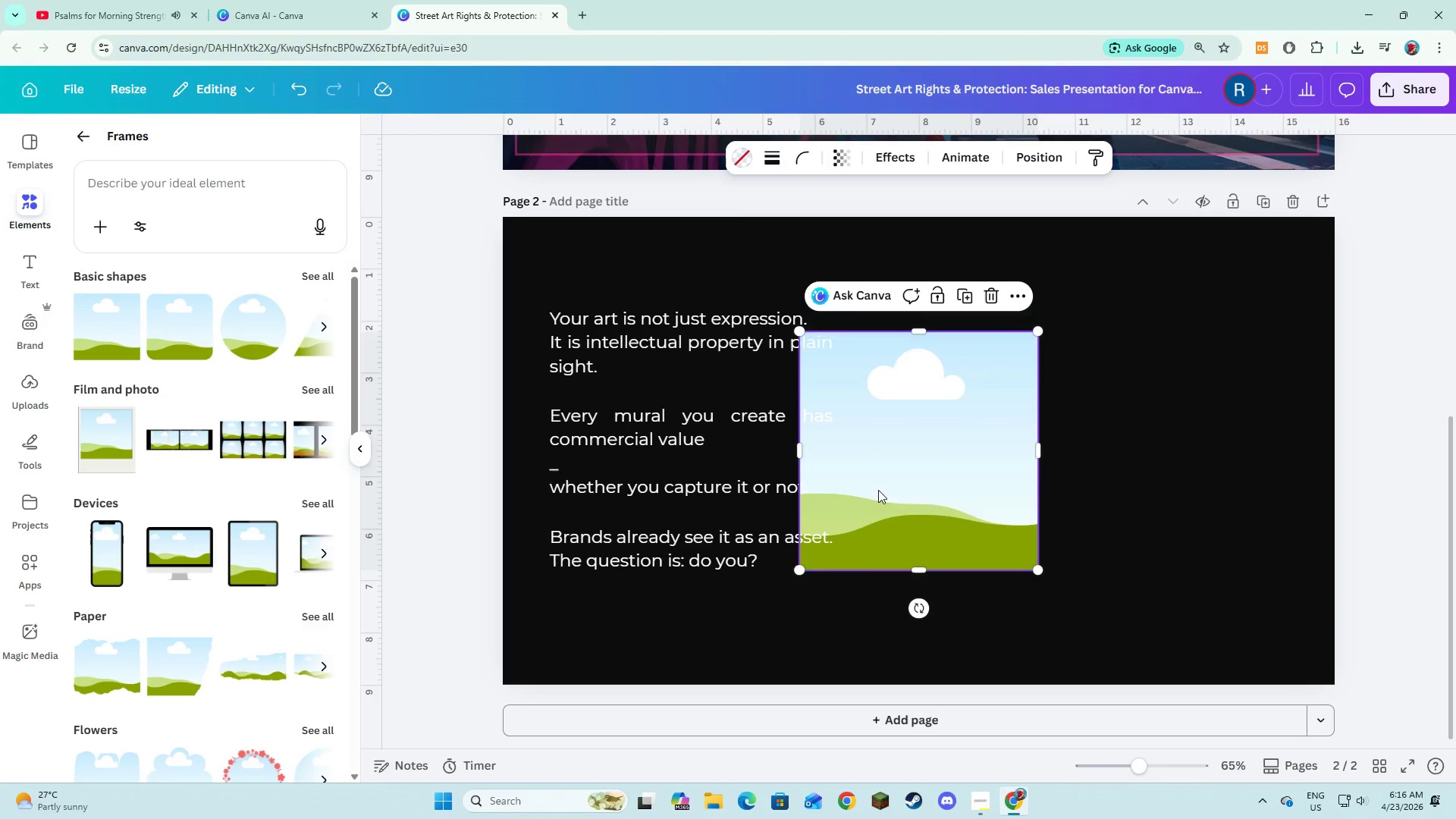 
left_click_drag(start_coordinate=[928, 486], to_coordinate=[1018, 372])
 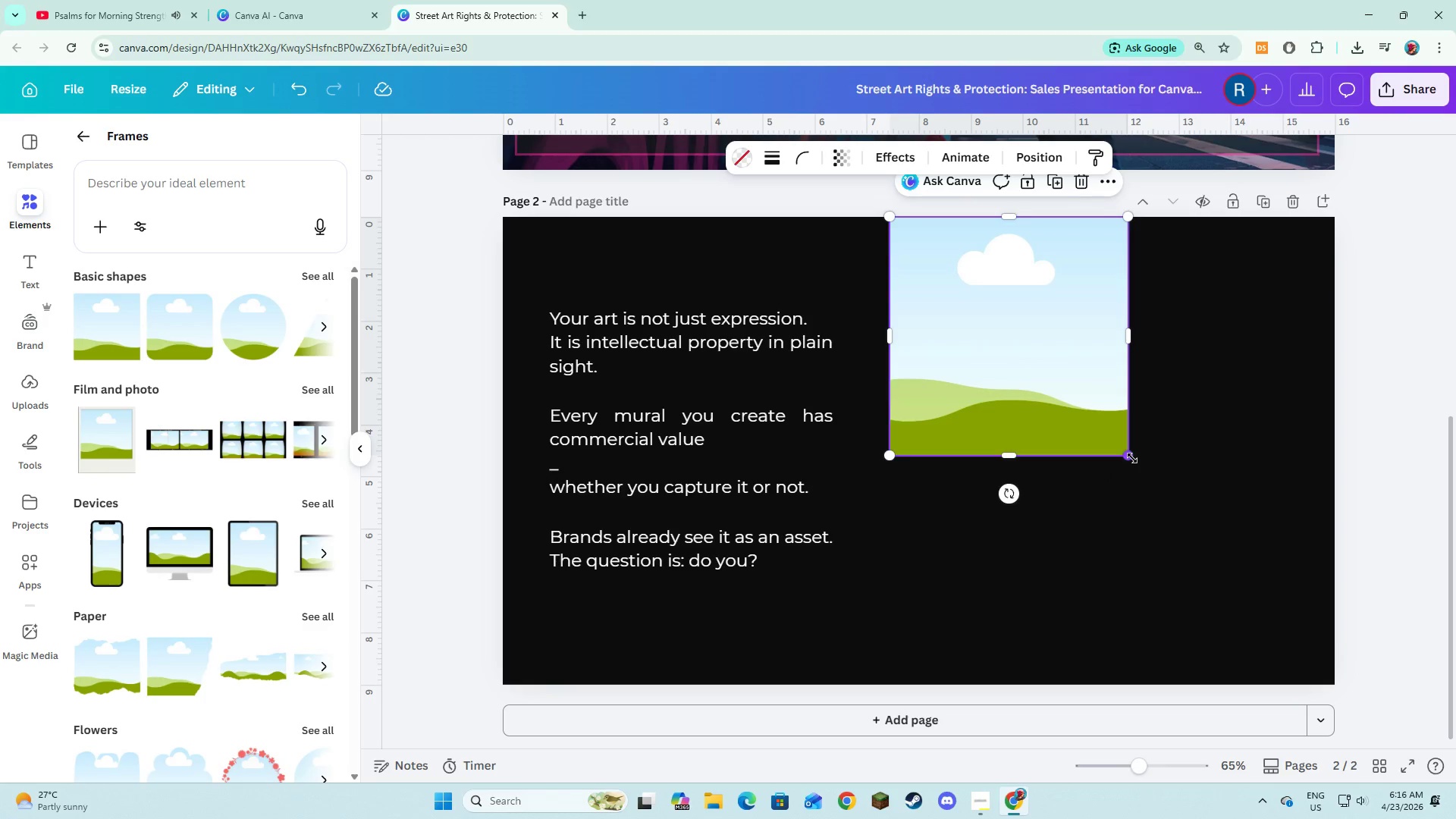 
left_click_drag(start_coordinate=[1132, 457], to_coordinate=[1335, 715])
 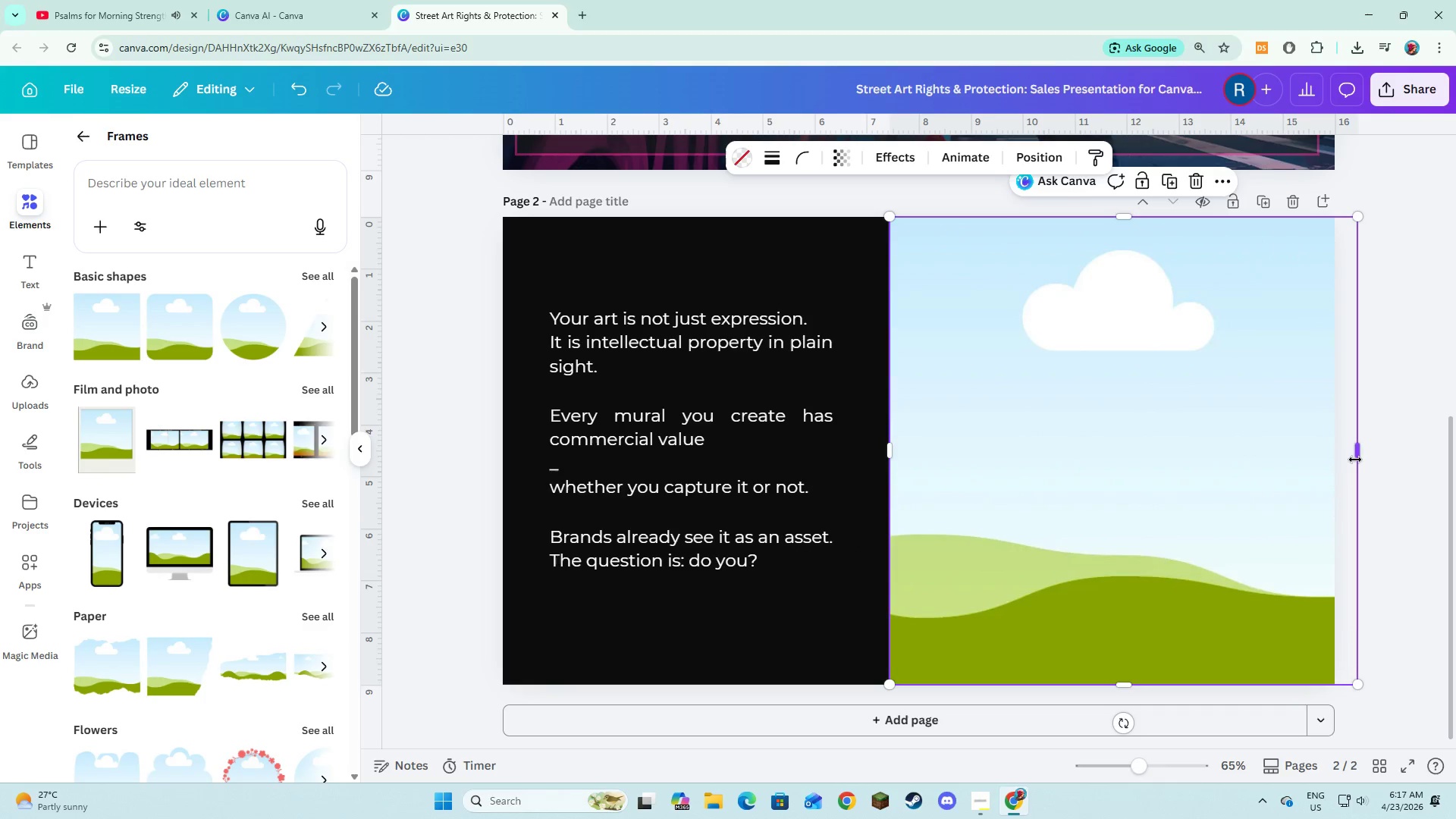 
left_click_drag(start_coordinate=[1355, 460], to_coordinate=[1333, 459])
 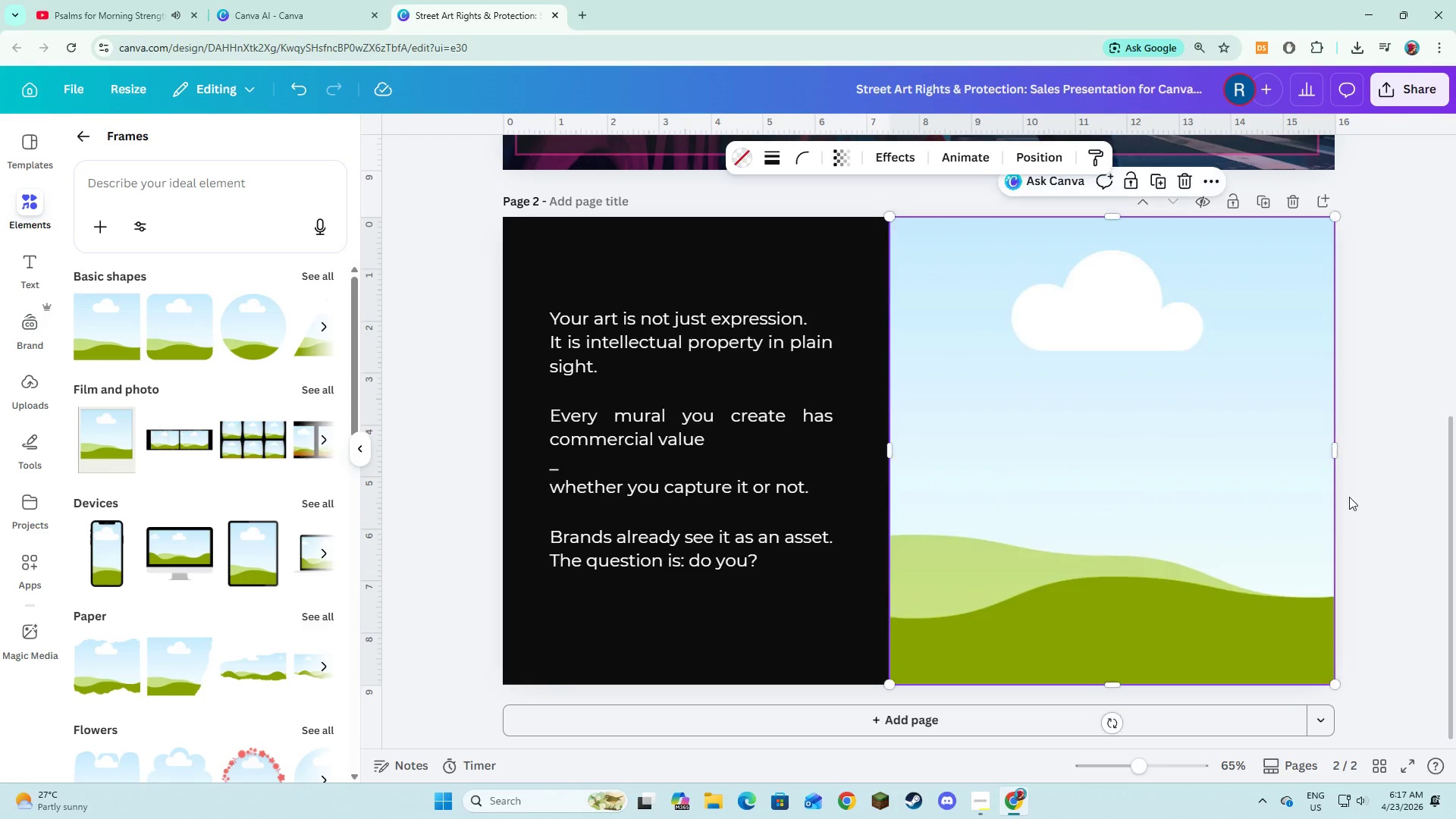 
left_click([1349, 497])
 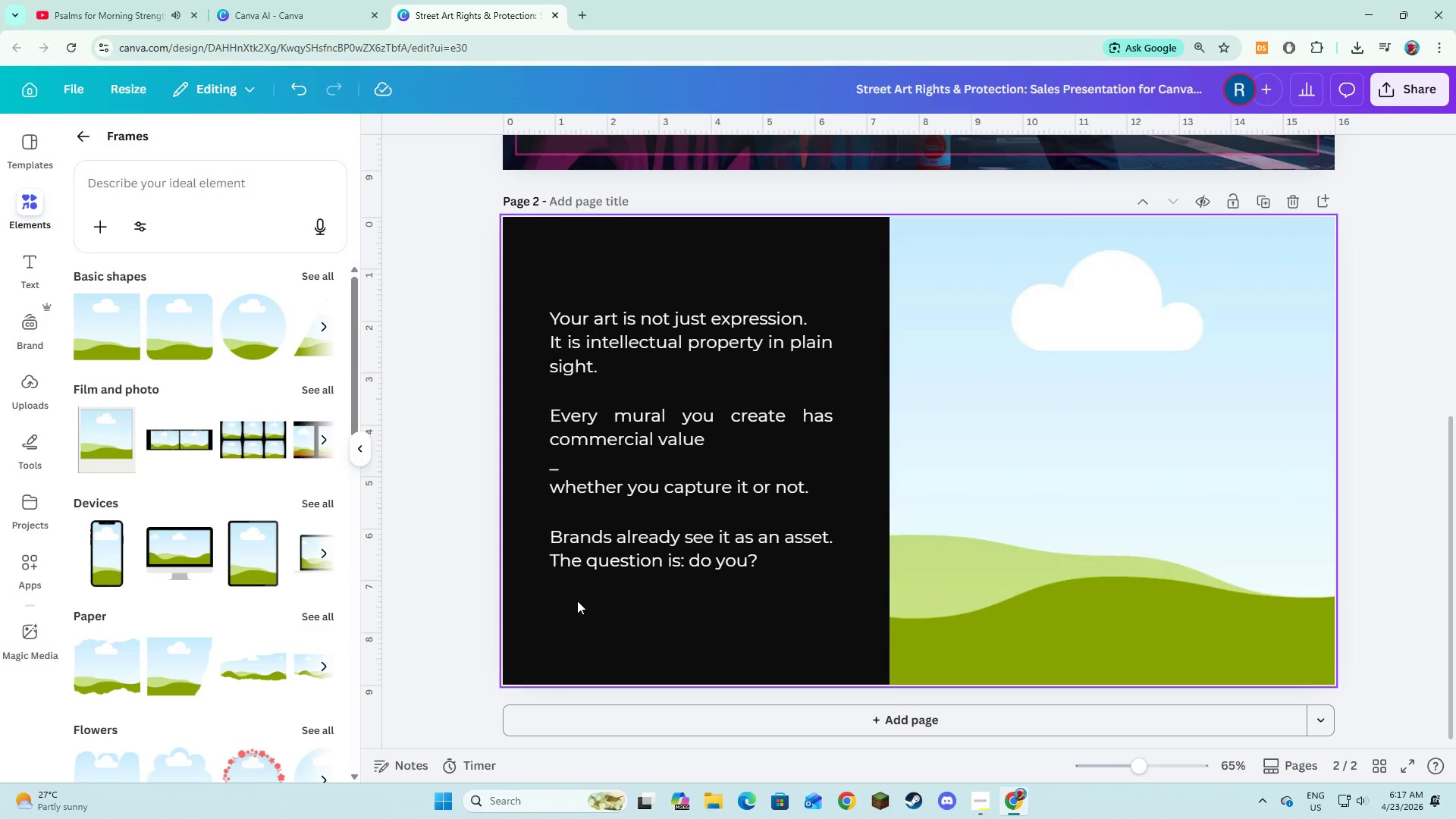 
wait(9.38)
 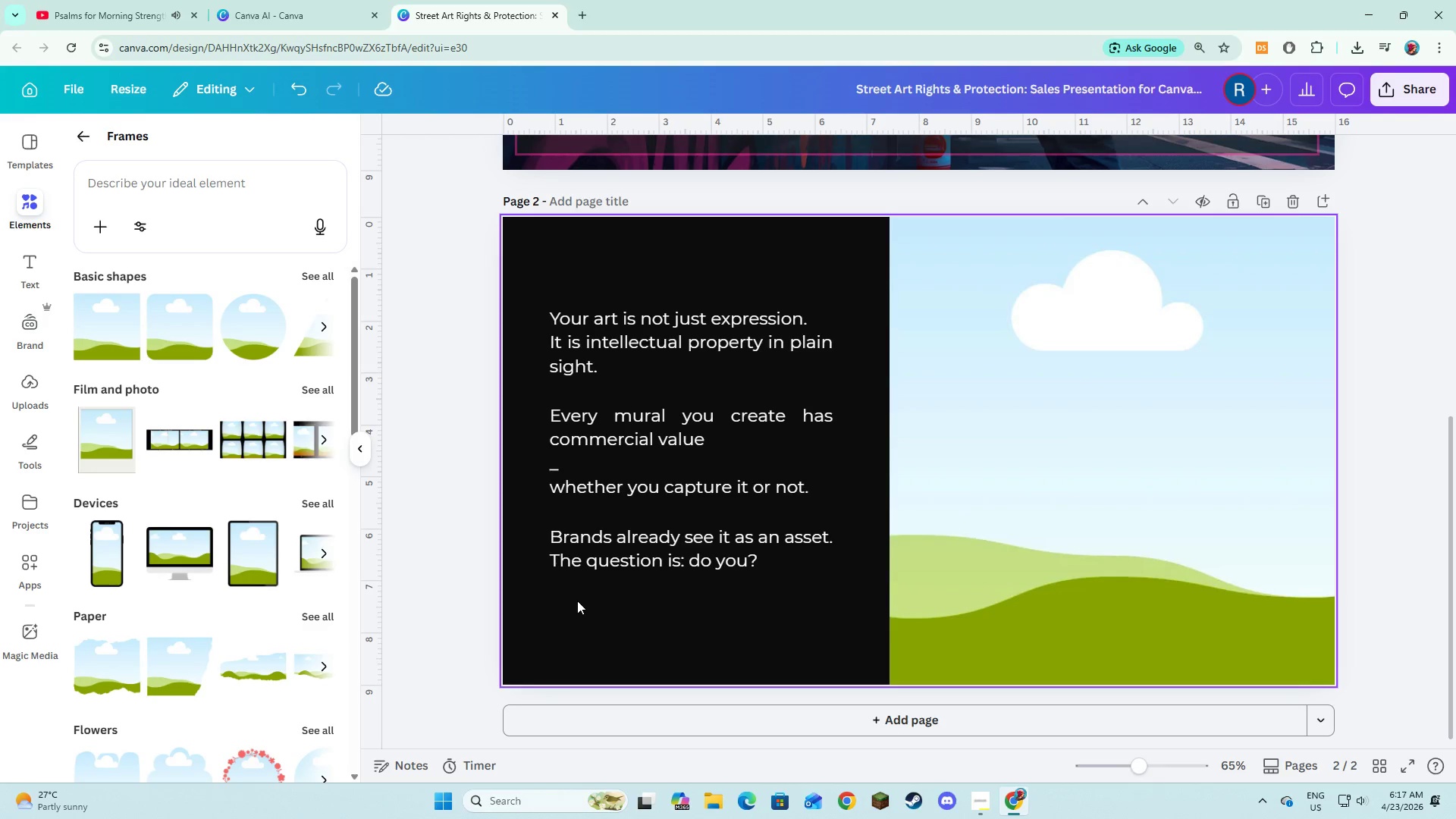 
left_click([990, 397])
 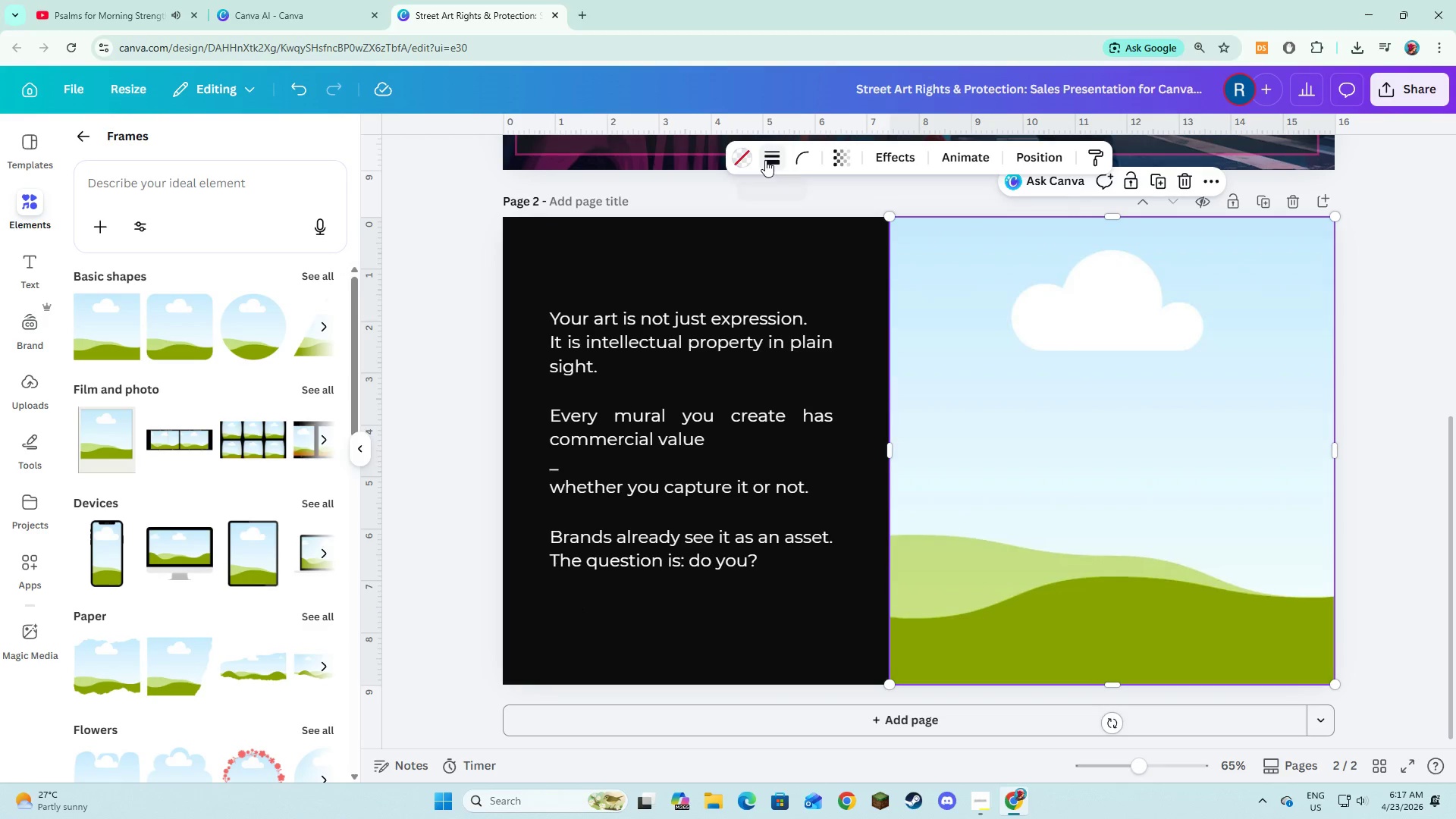 
left_click([768, 159])
 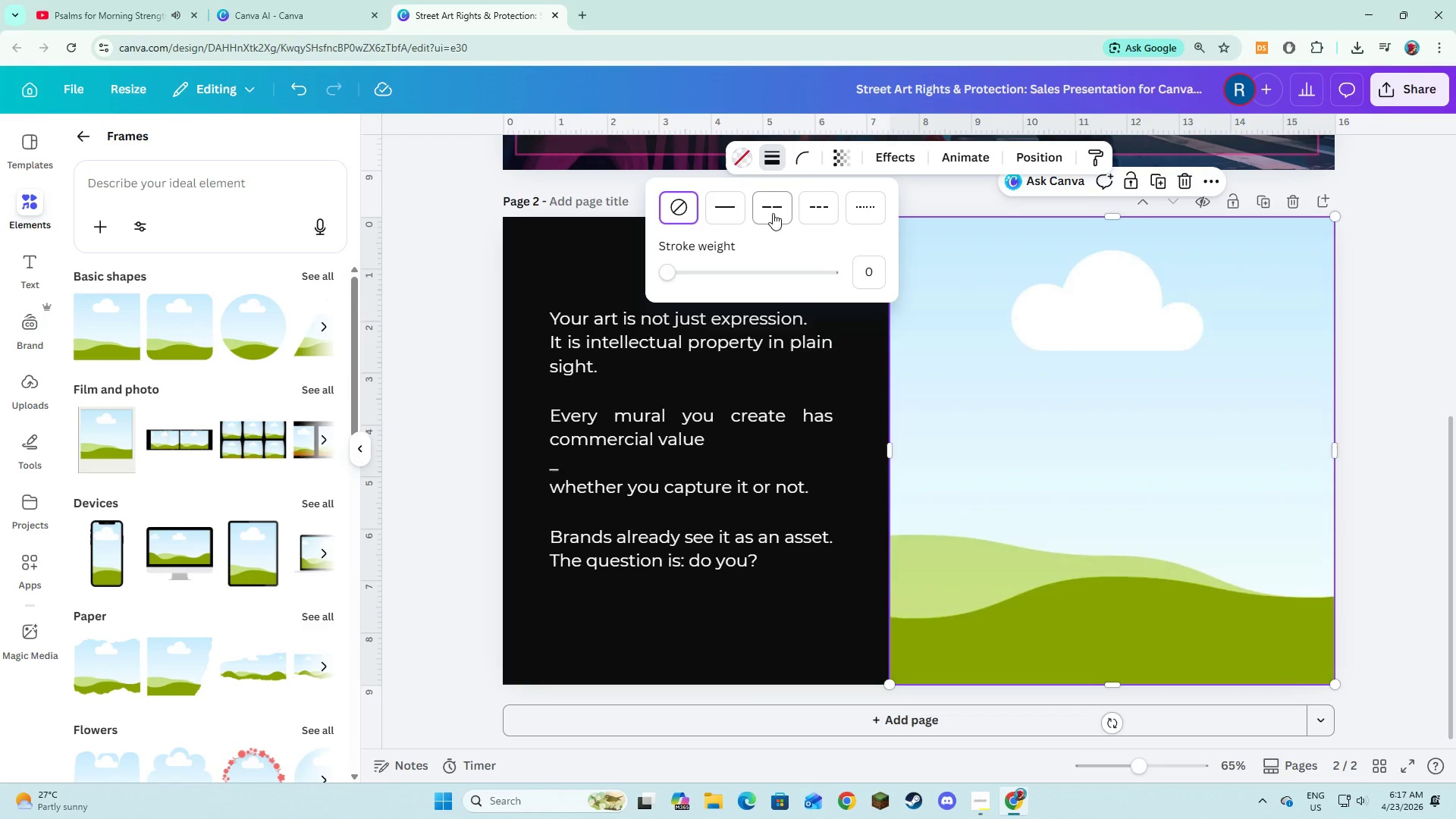 
left_click([718, 220])
 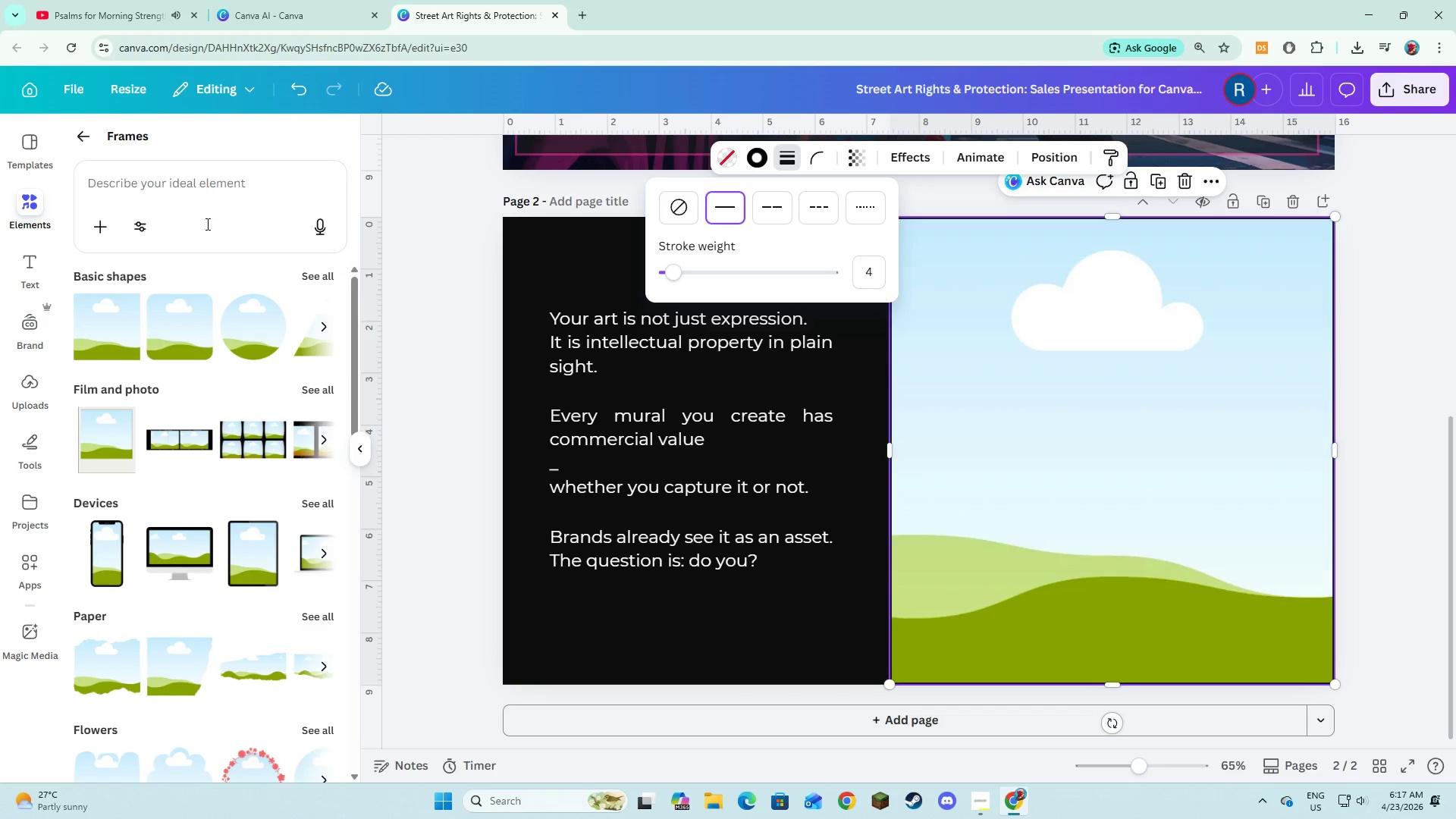 
left_click([202, 223])
 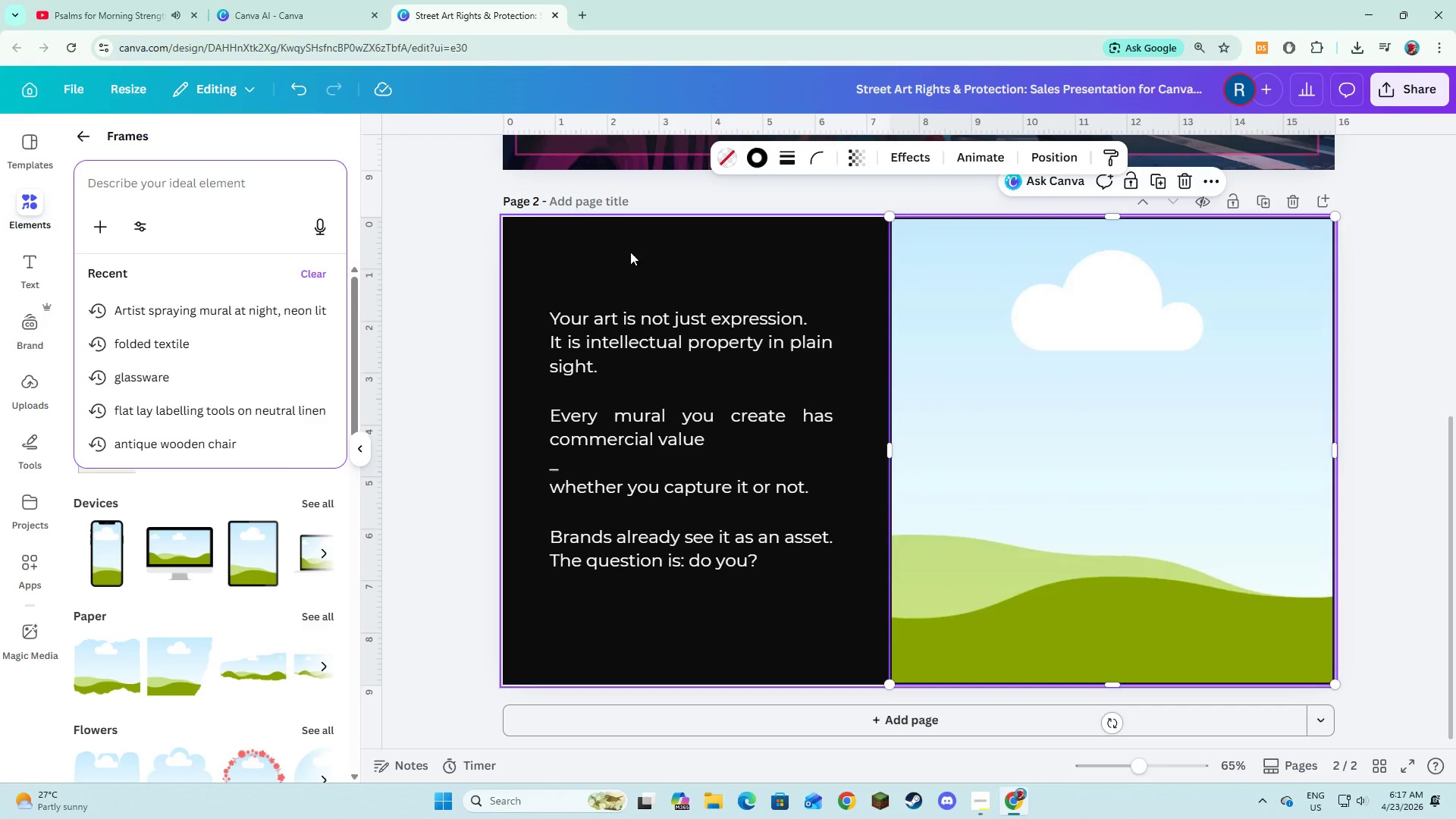 
left_click([760, 158])
 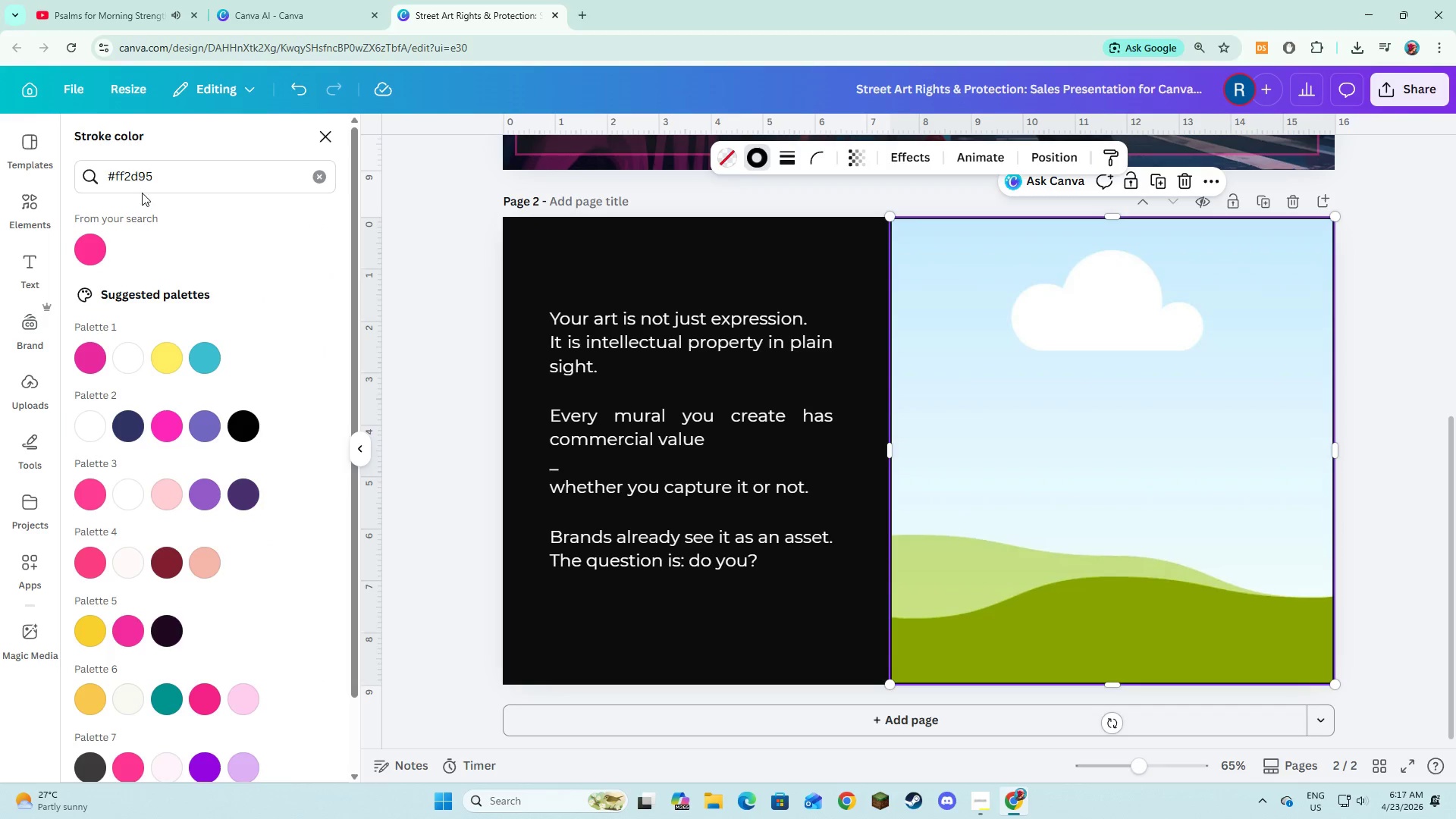 
left_click([202, 175])
 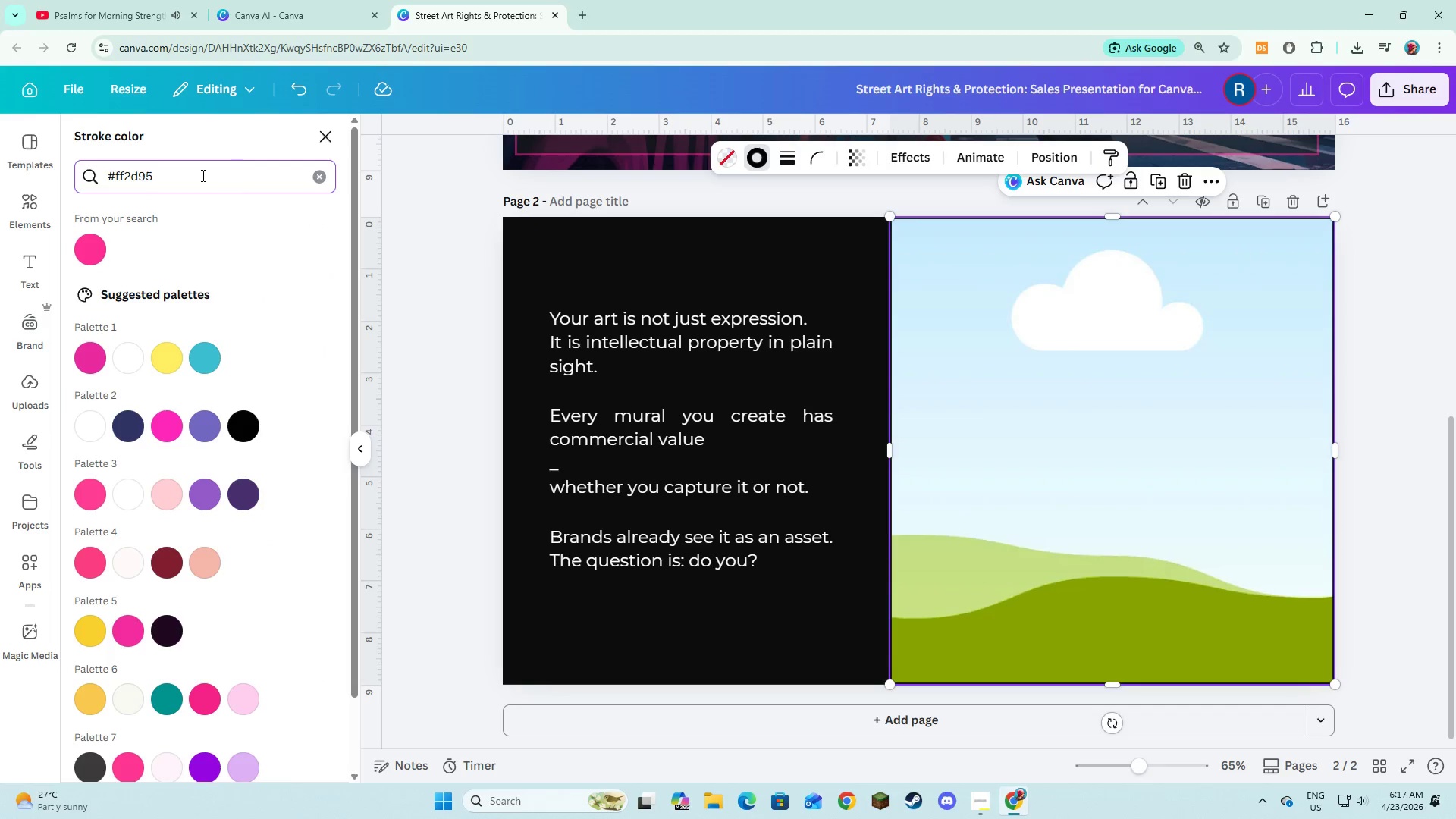 
wait(9.67)
 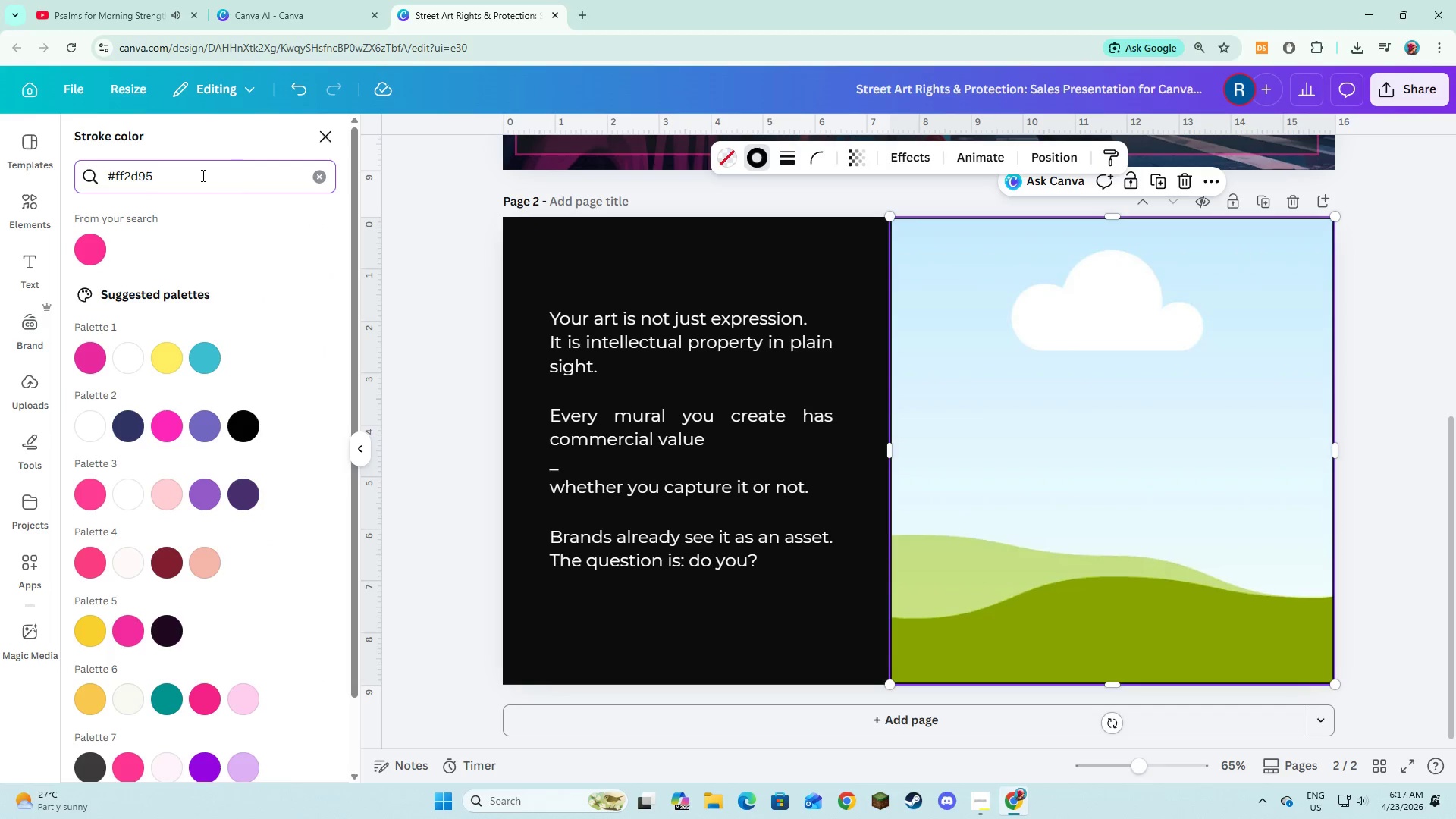 
left_click_drag(start_coordinate=[162, 175], to_coordinate=[115, 175])
 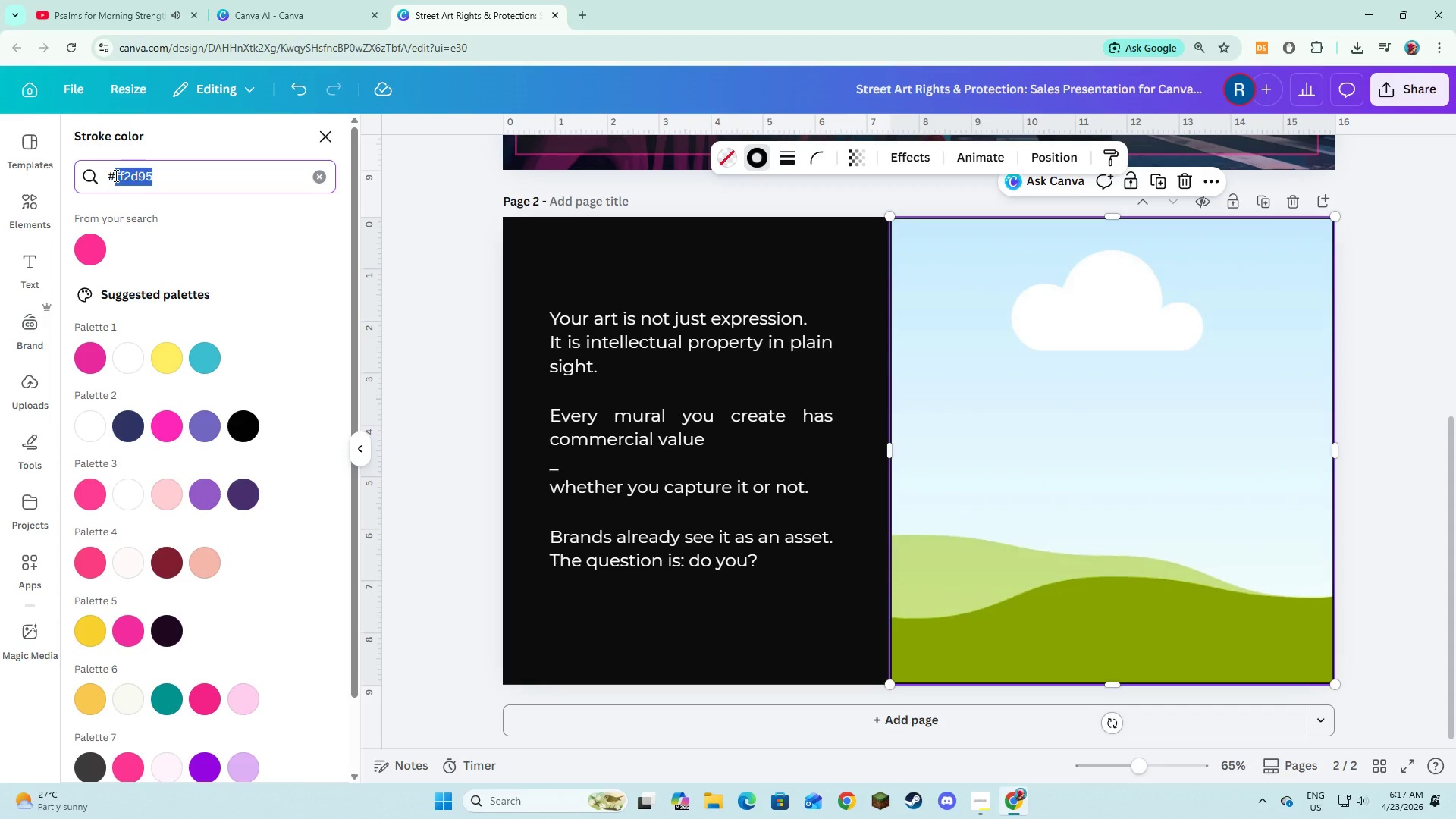 
type(00e5ff)
key(NumpadEnter)
 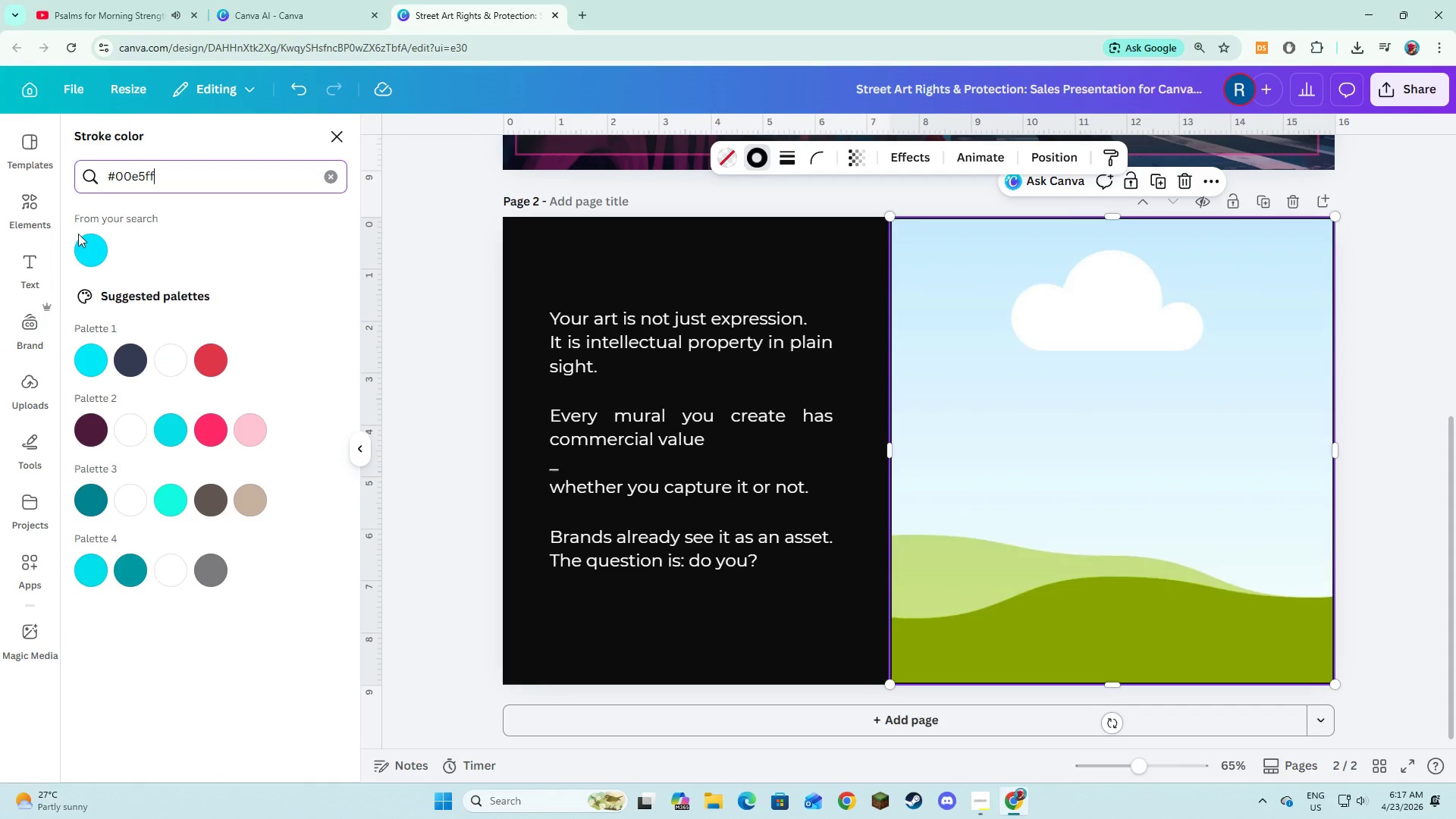 
left_click([77, 248])
 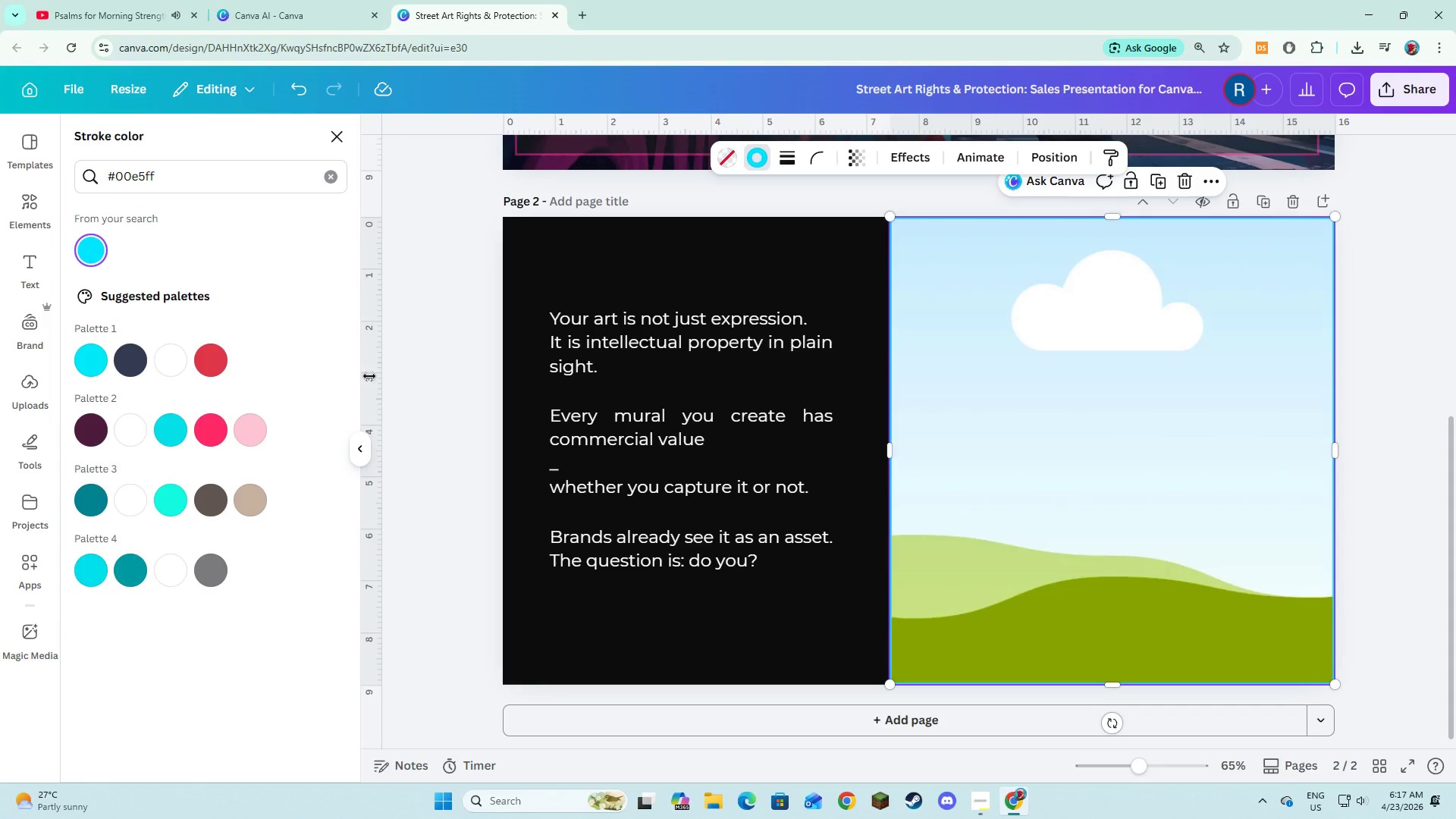 
double_click([427, 365])
 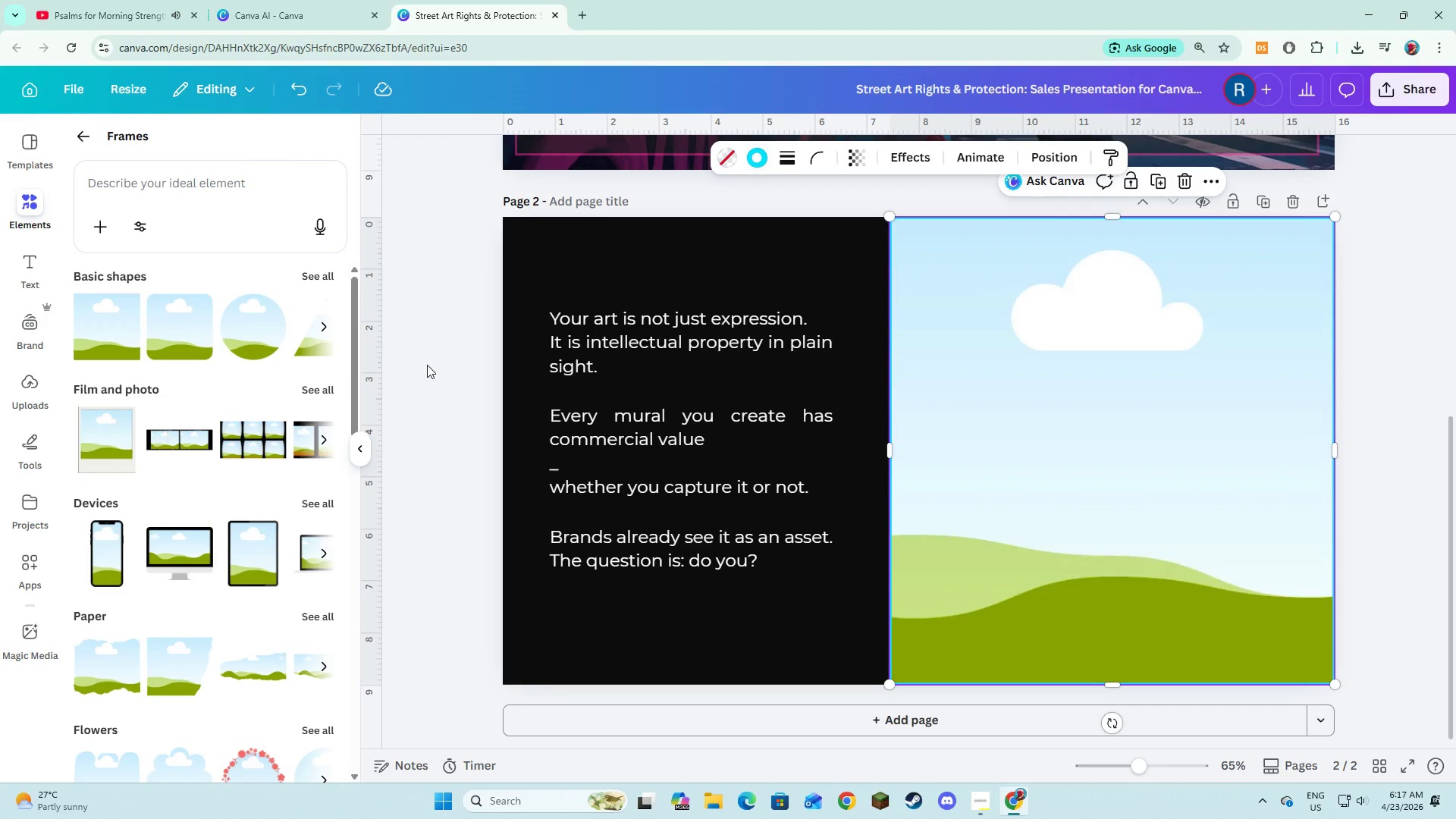 
triple_click([427, 365])
 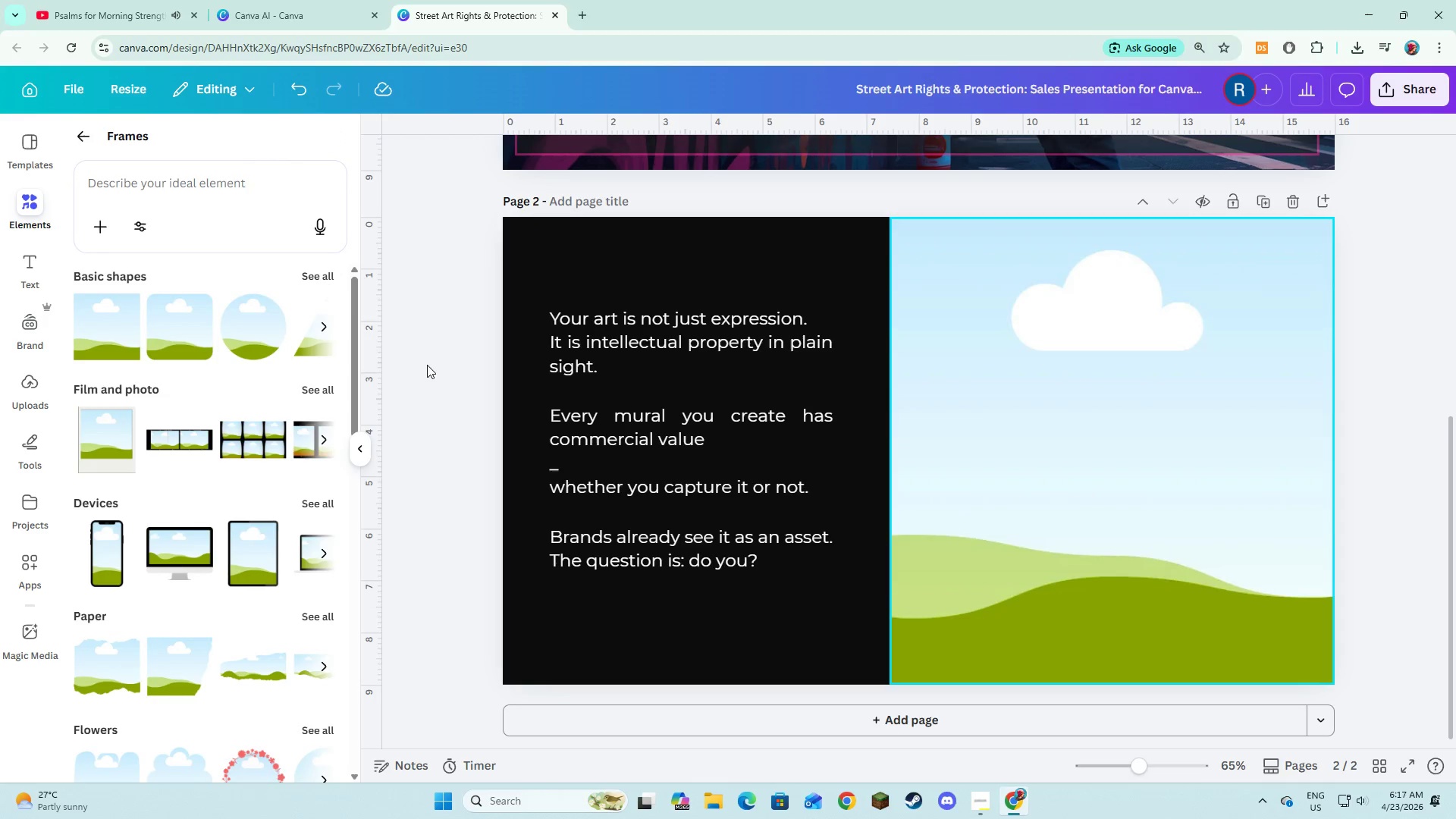 
scroll: coordinate [427, 365], scroll_direction: up, amount: 3.0
 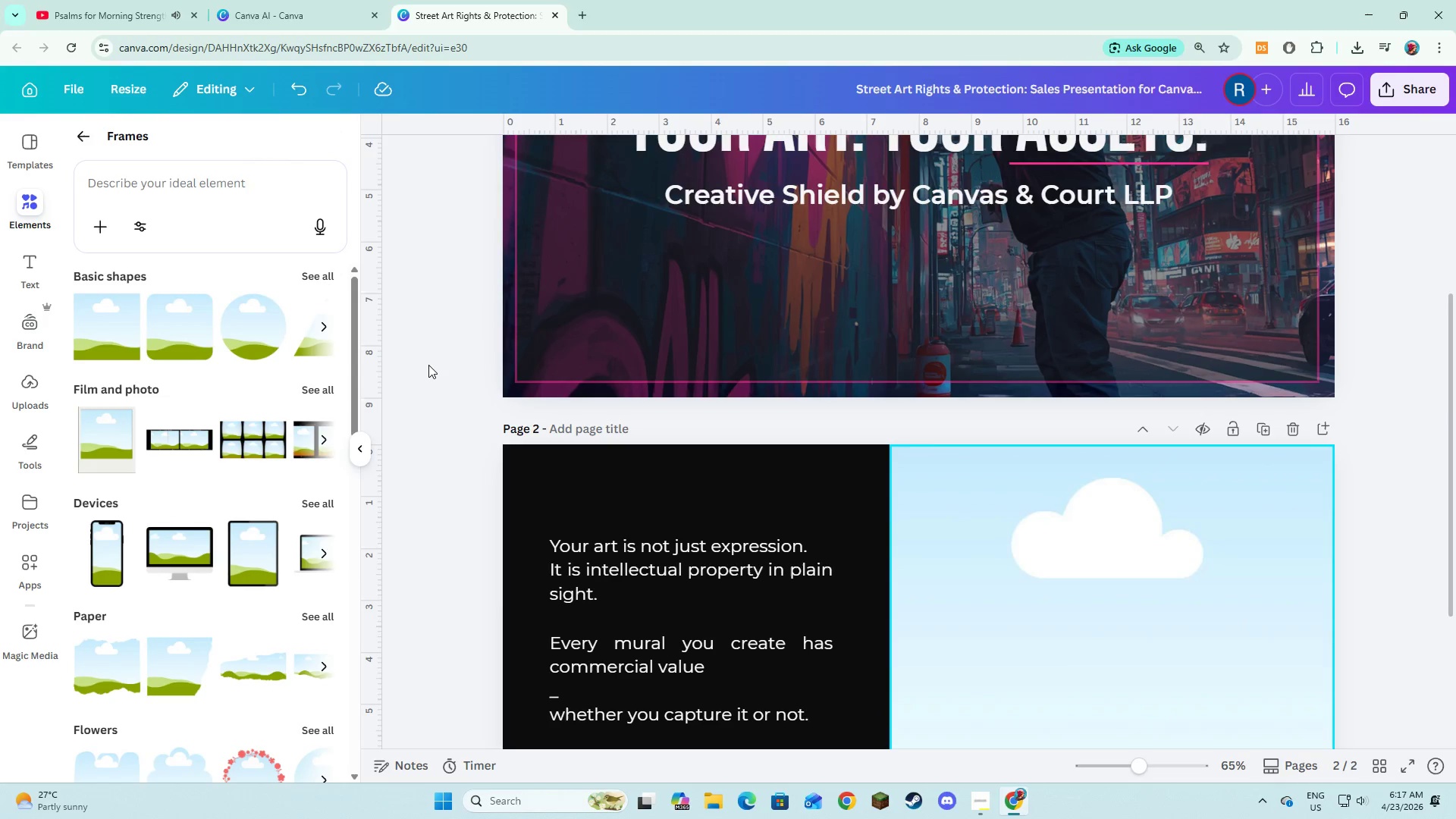 
key(Alt+AltLeft)
 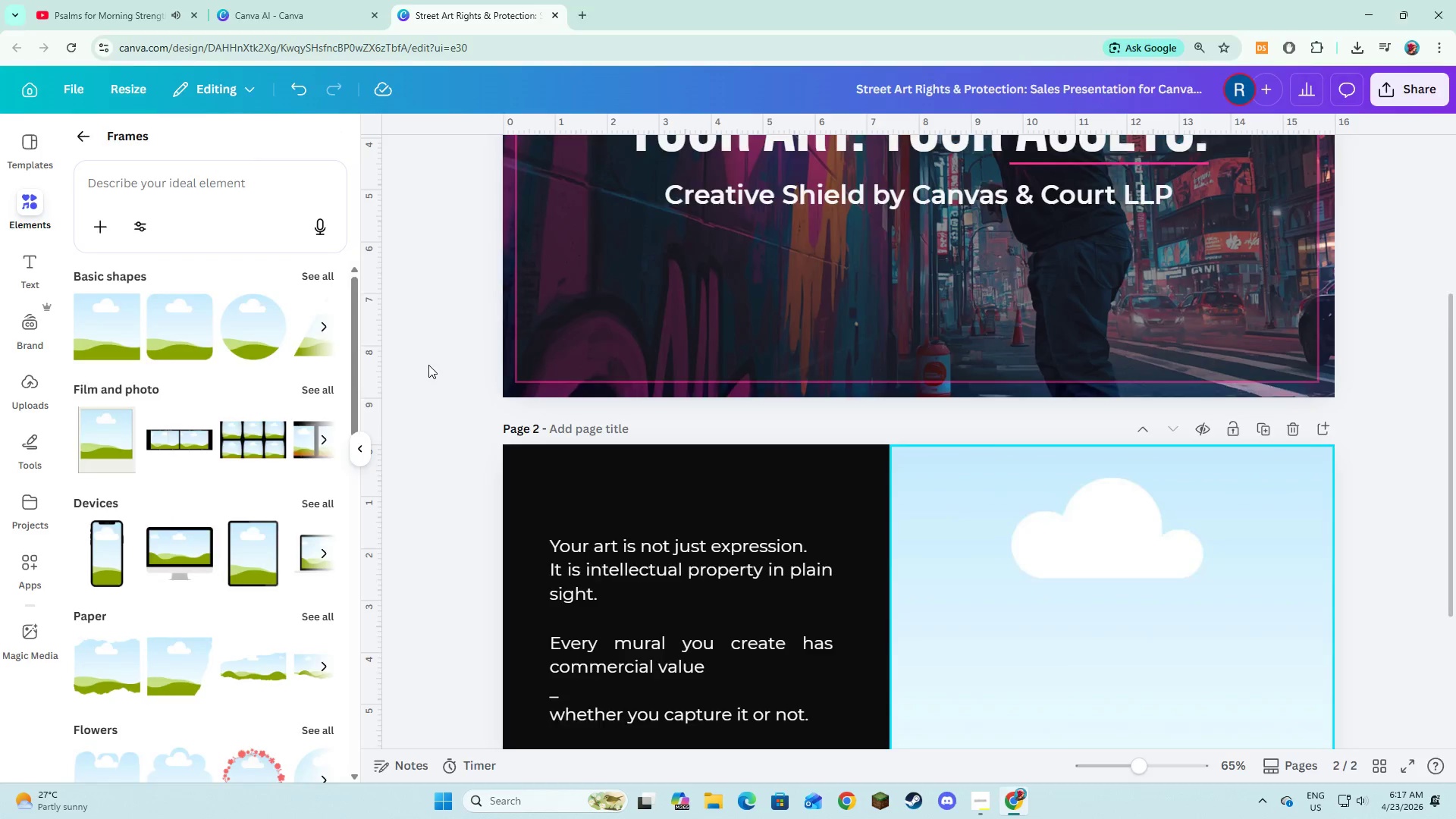 
key(Alt+Tab)